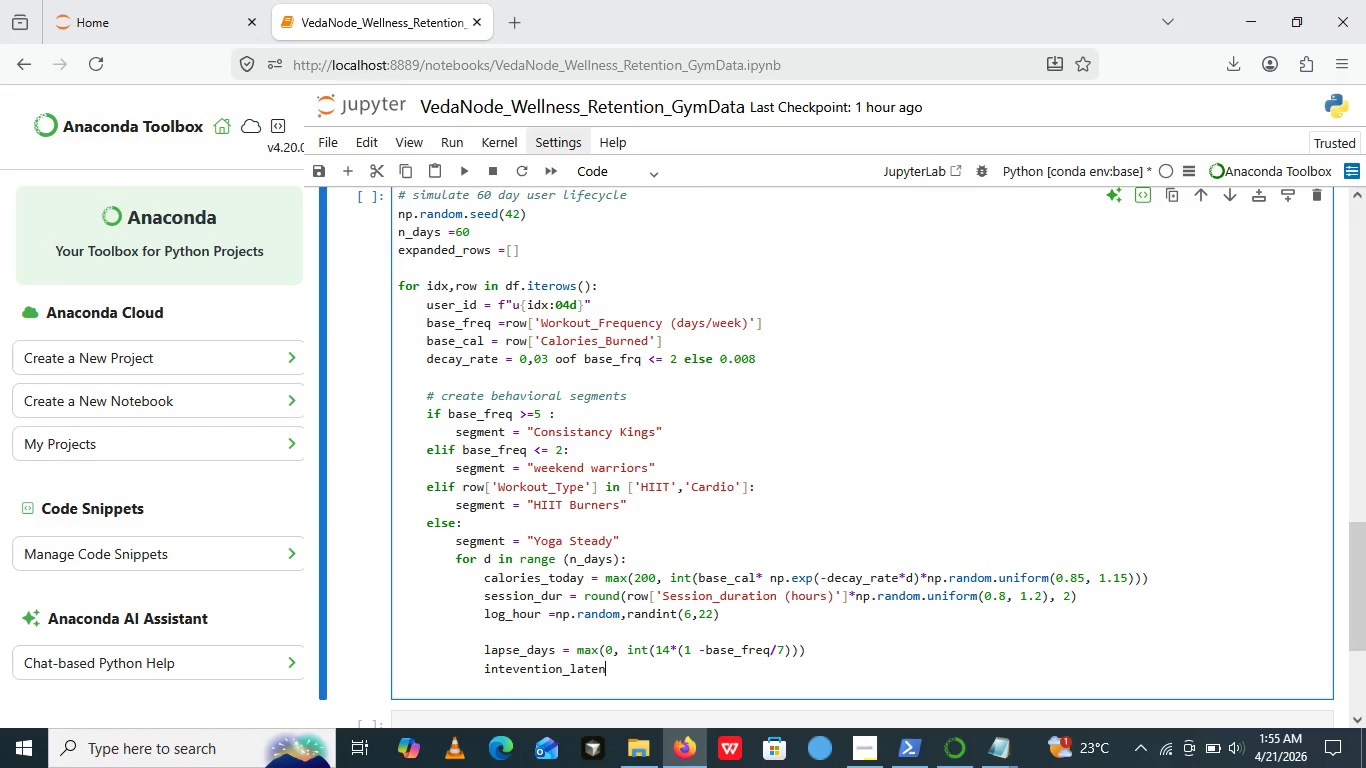 
type(cy = np.random.rad)
key(Backspace)
type(ndiint())
 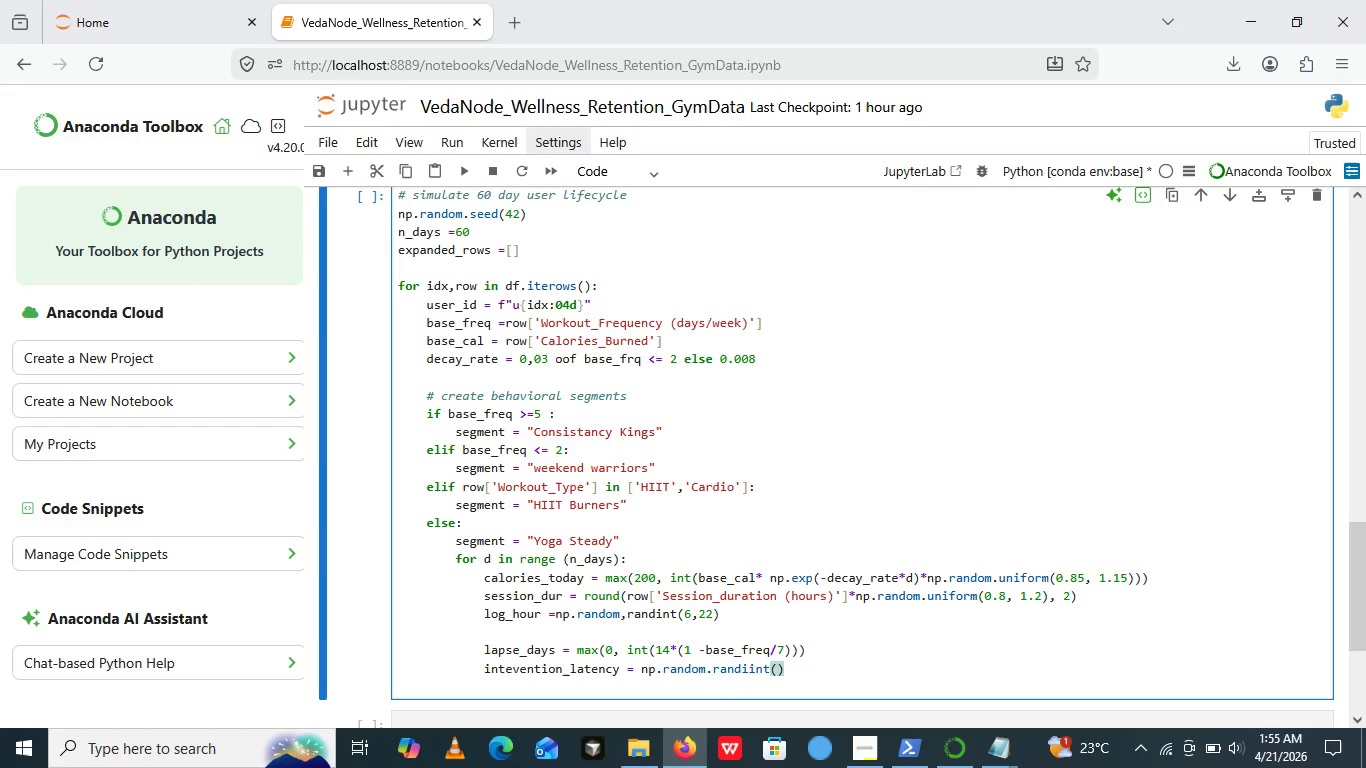 
key(ArrowLeft)
 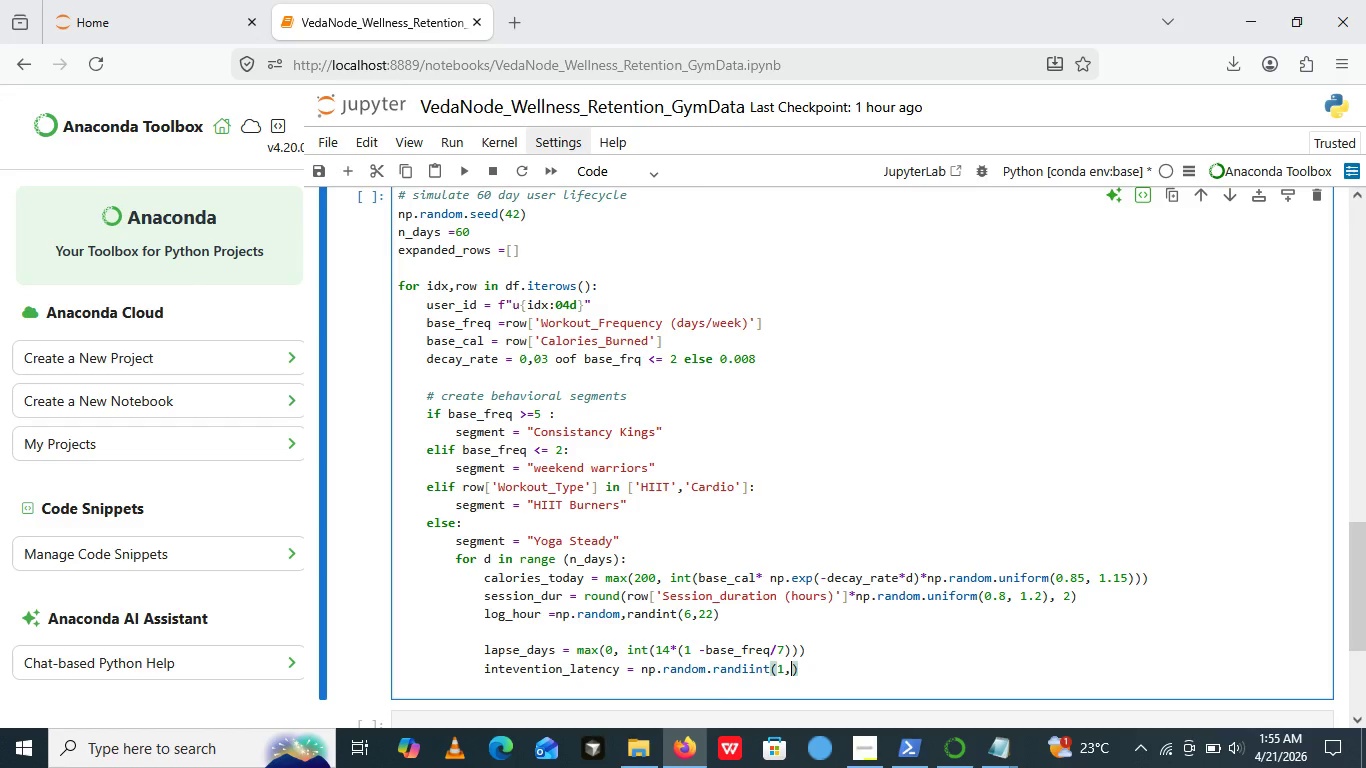 
key(1)
 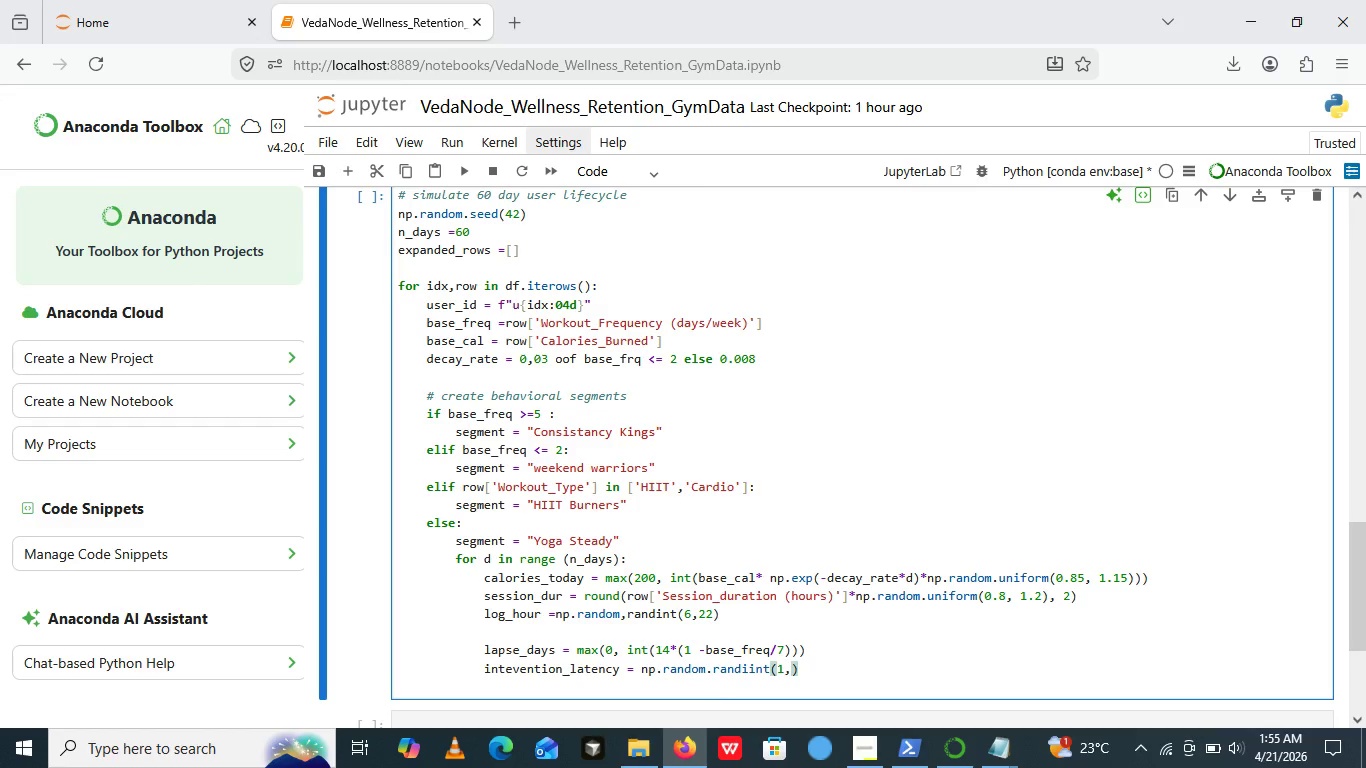 
key(Comma)
 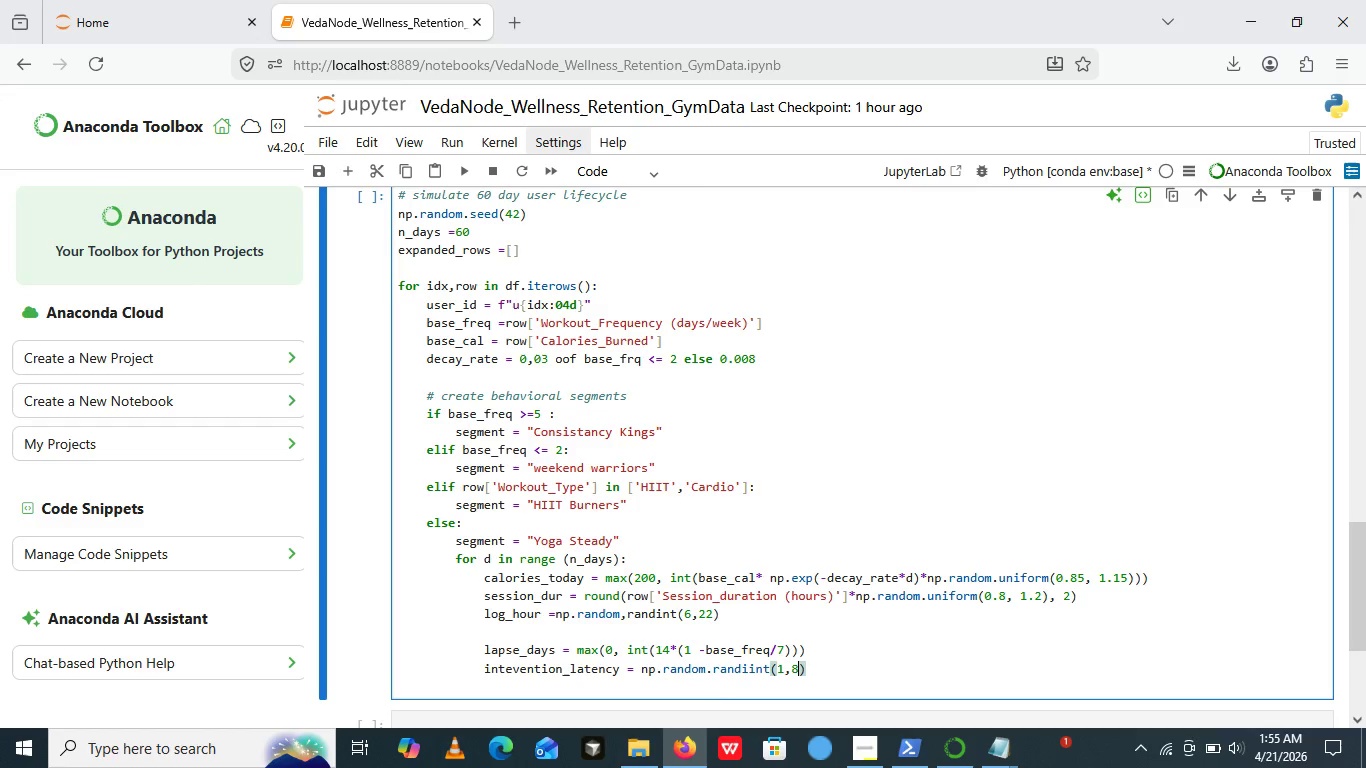 
key(8)
 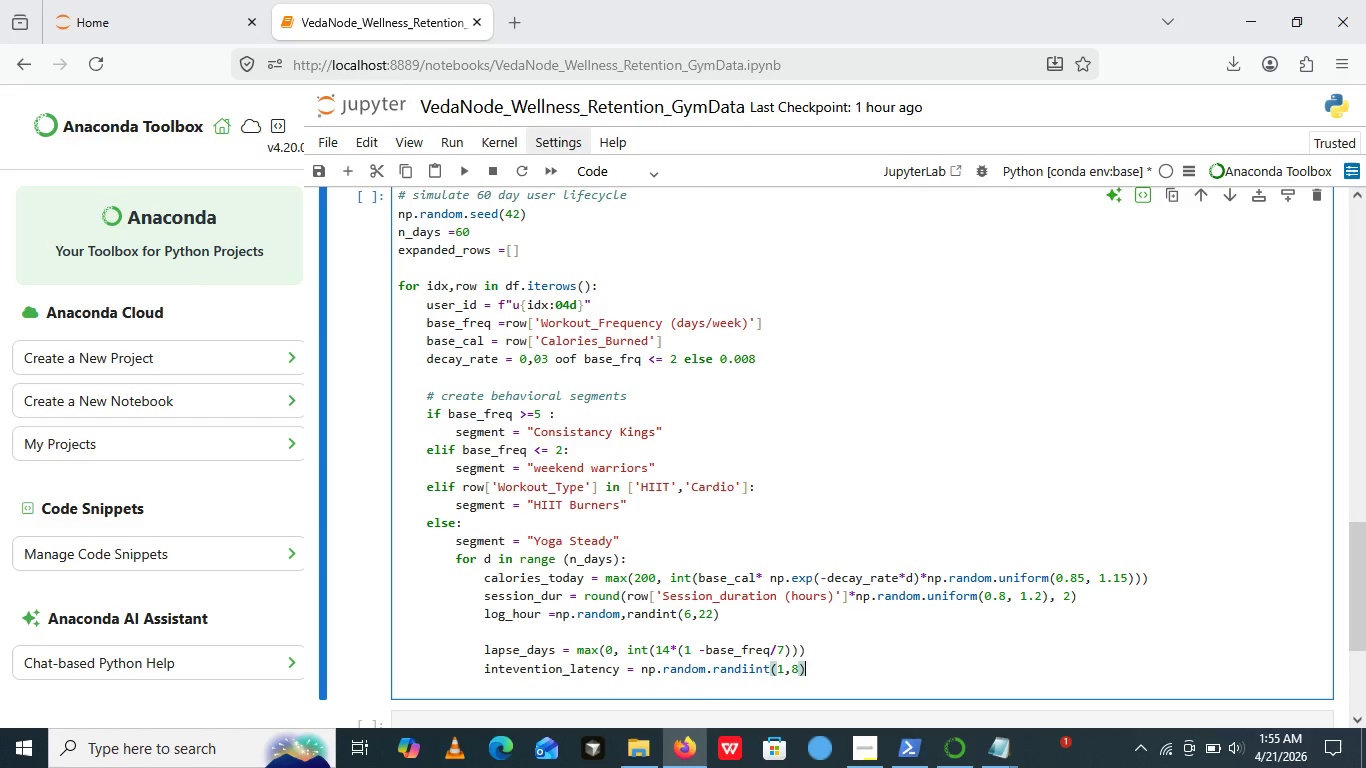 
key(ArrowRight)
 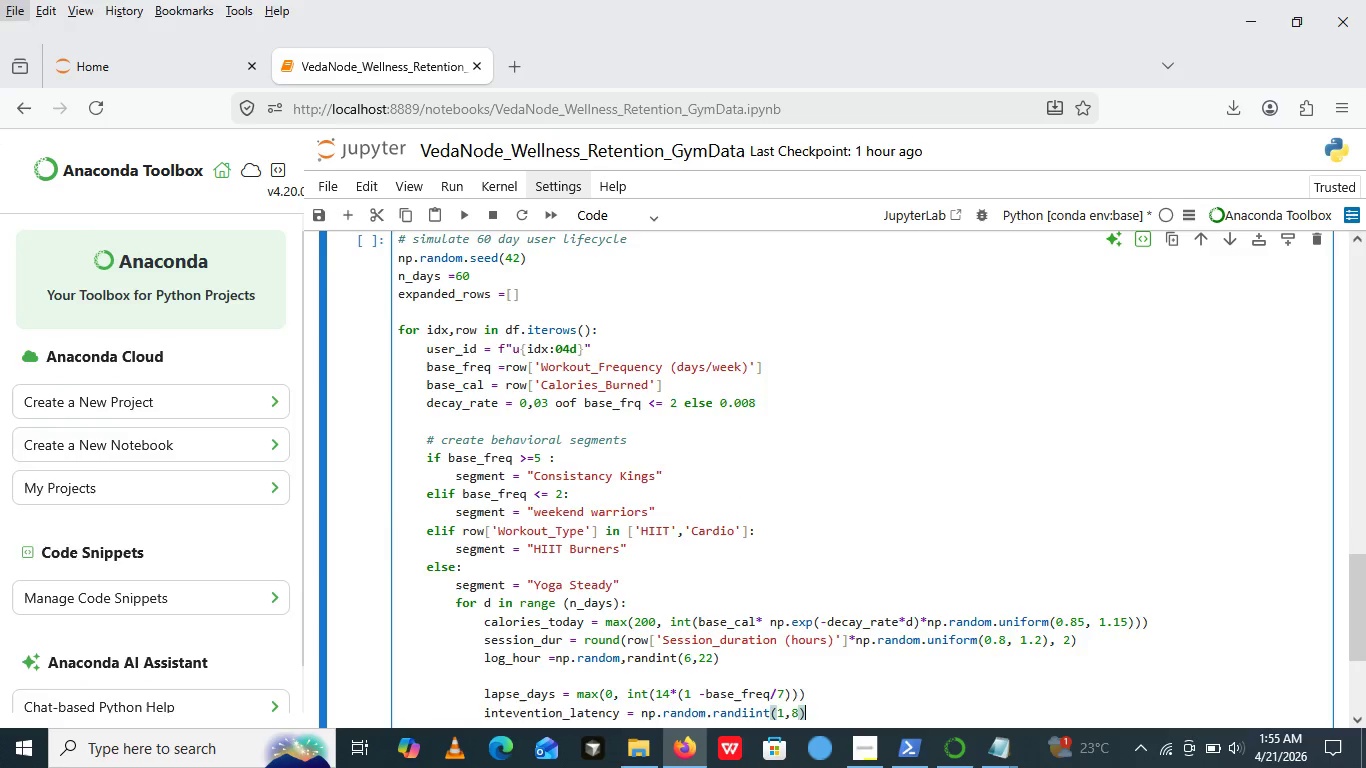 
key(Alt+AltLeft)
 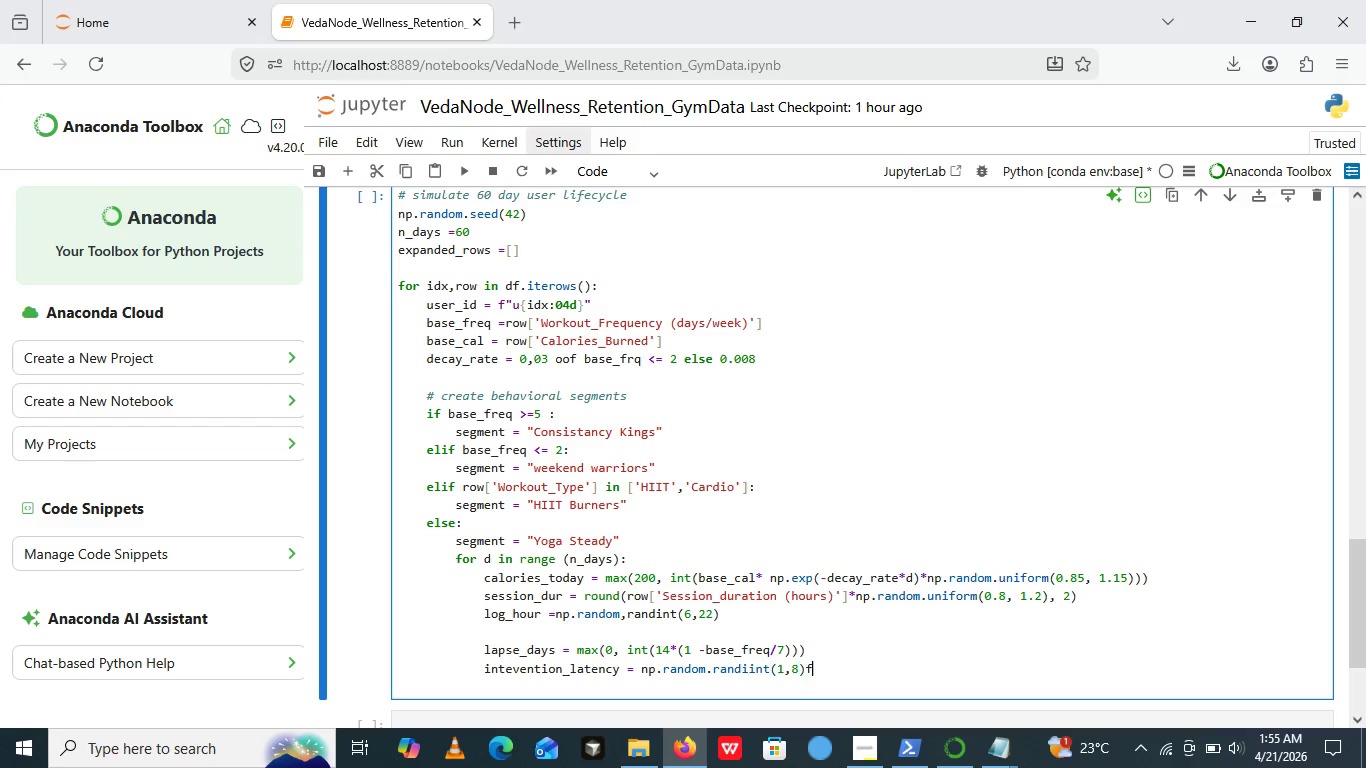 
type(if )
key(Backspace)
key(Backspace)
type( iflapse_days > 5)
 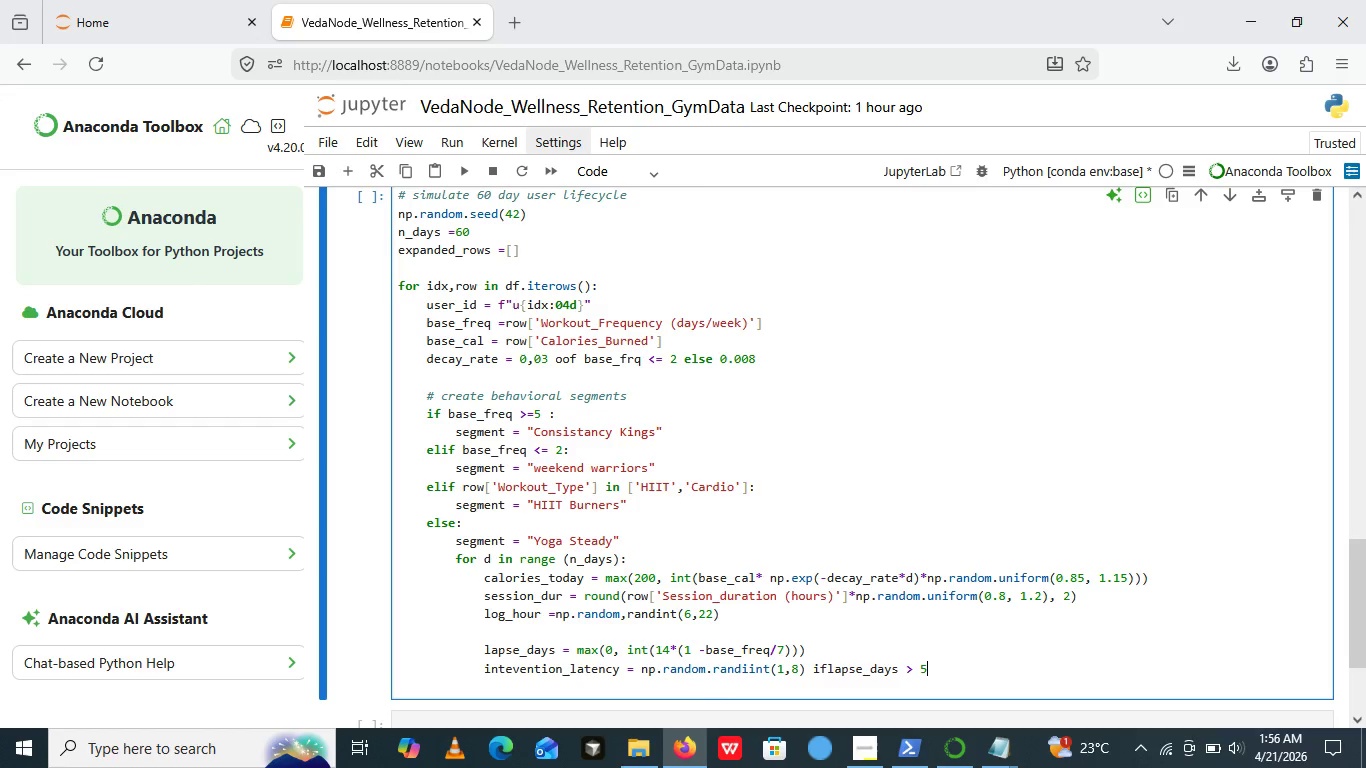 
type( else 0)
 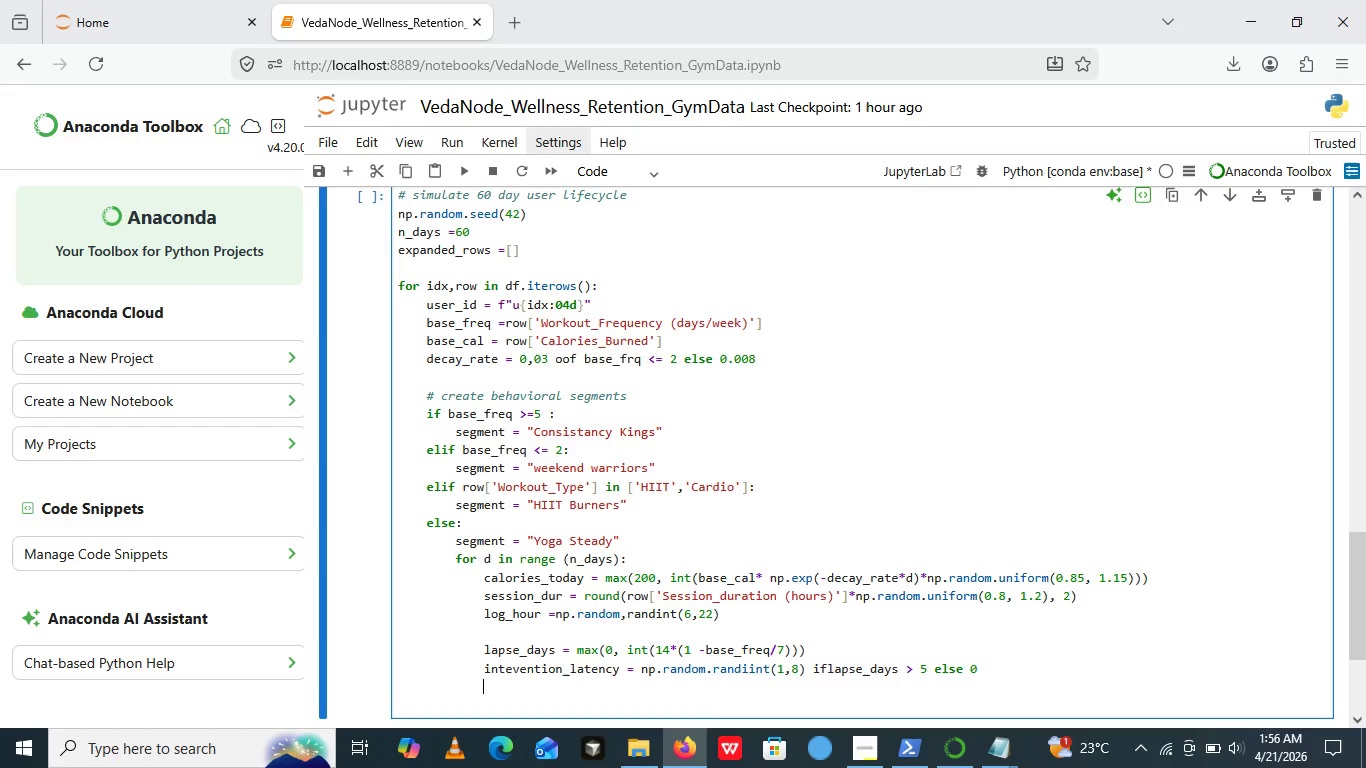 
key(Enter)
 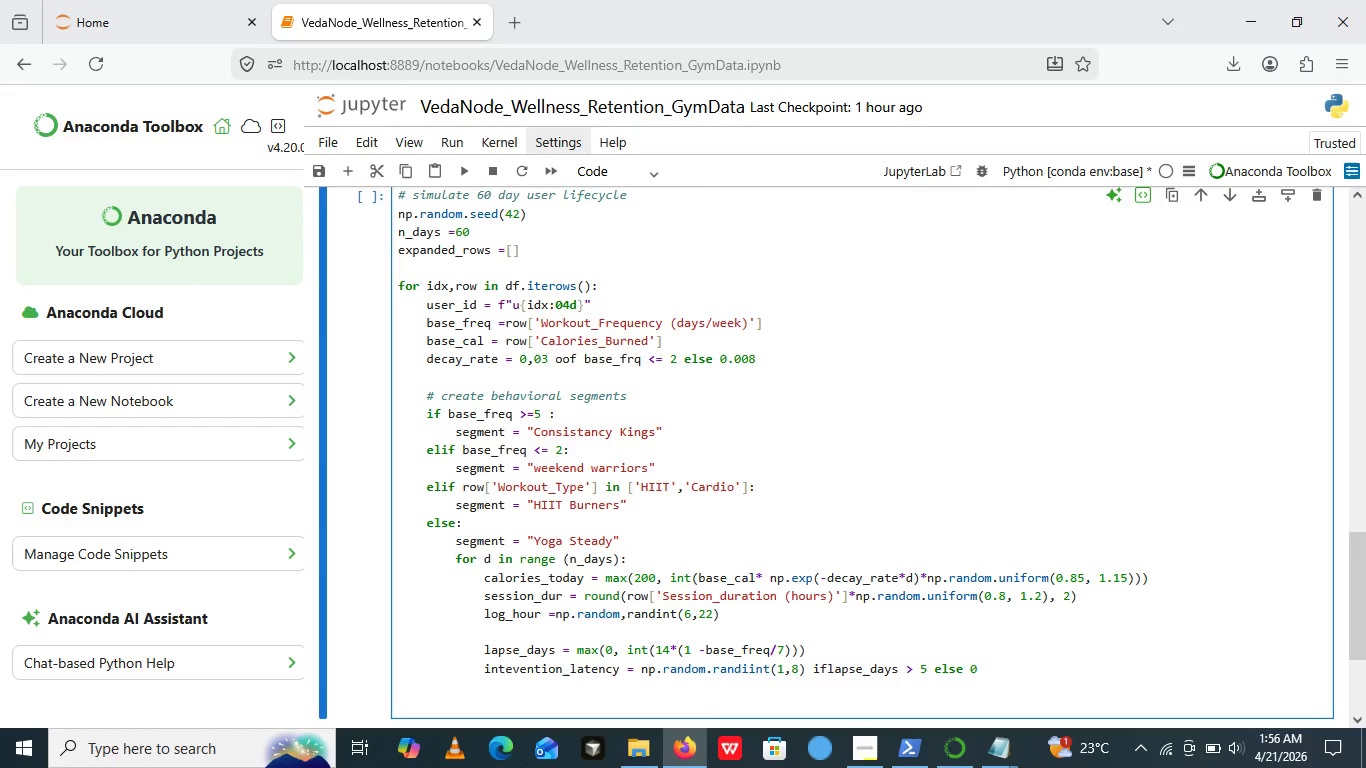 
key(Enter)
 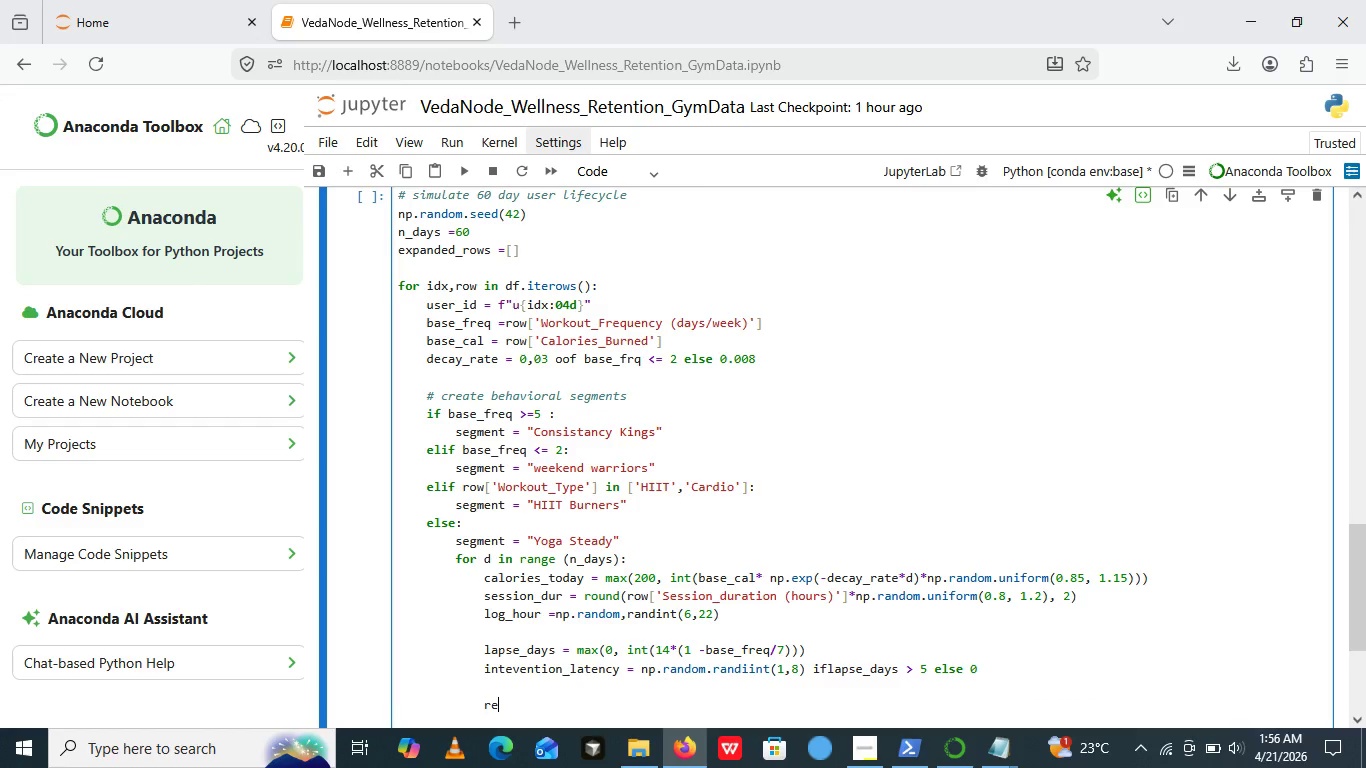 
type(retain)
 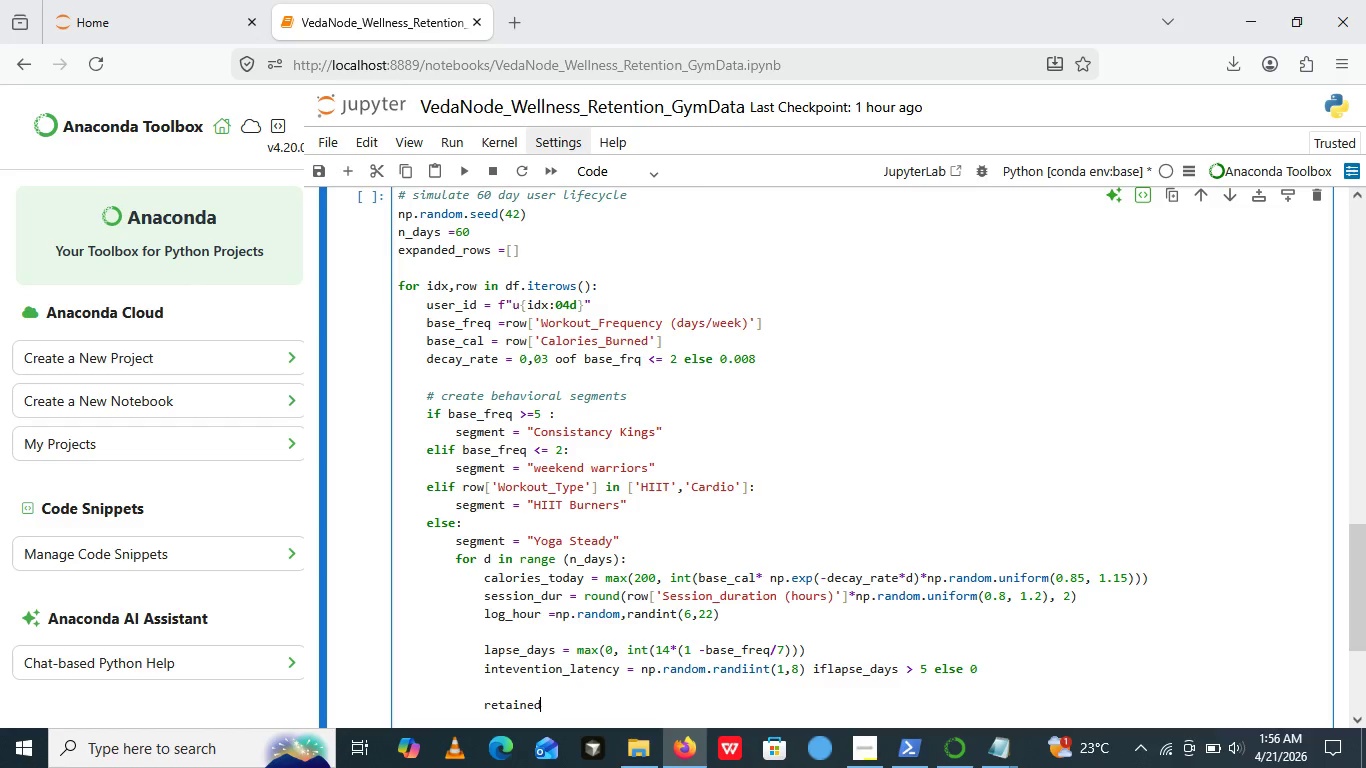 
type(ed  1 if np.random.rad)
 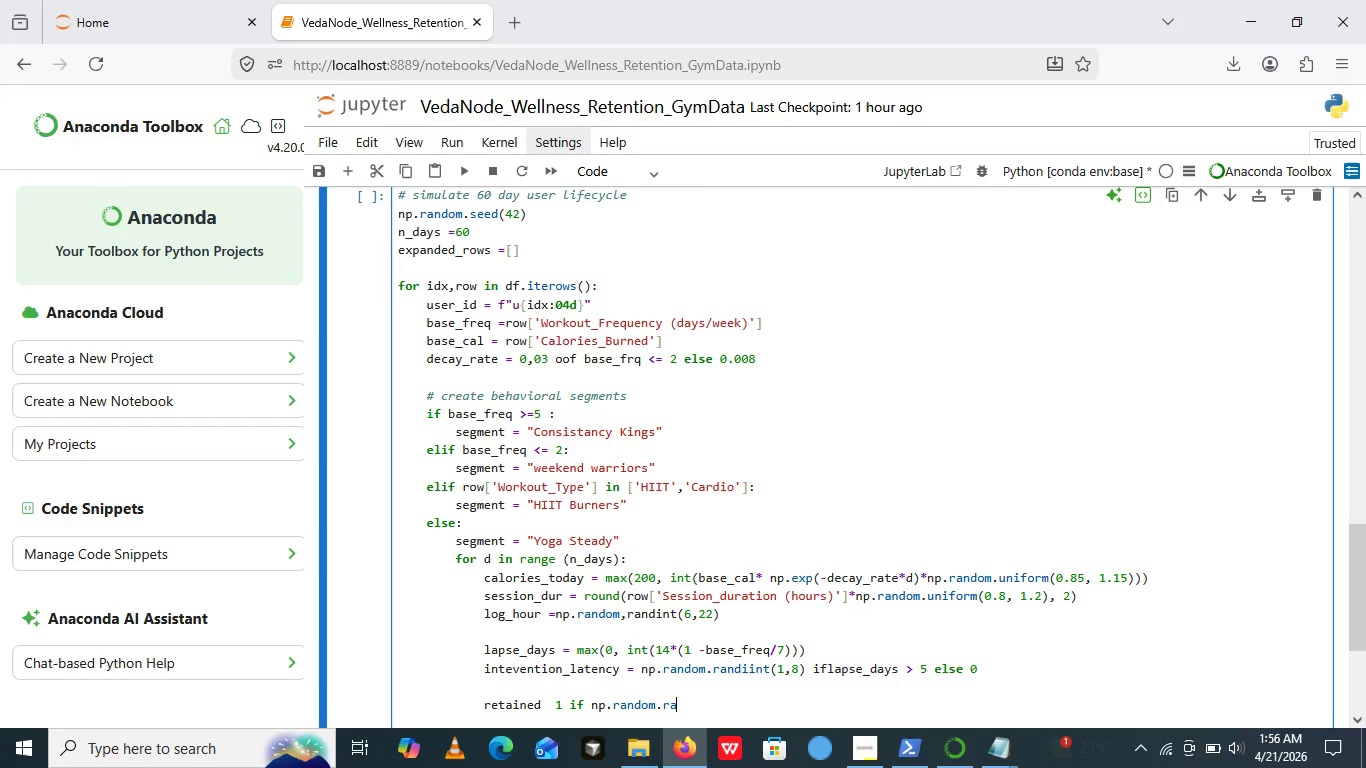 
key(Backspace)
type(nd)
 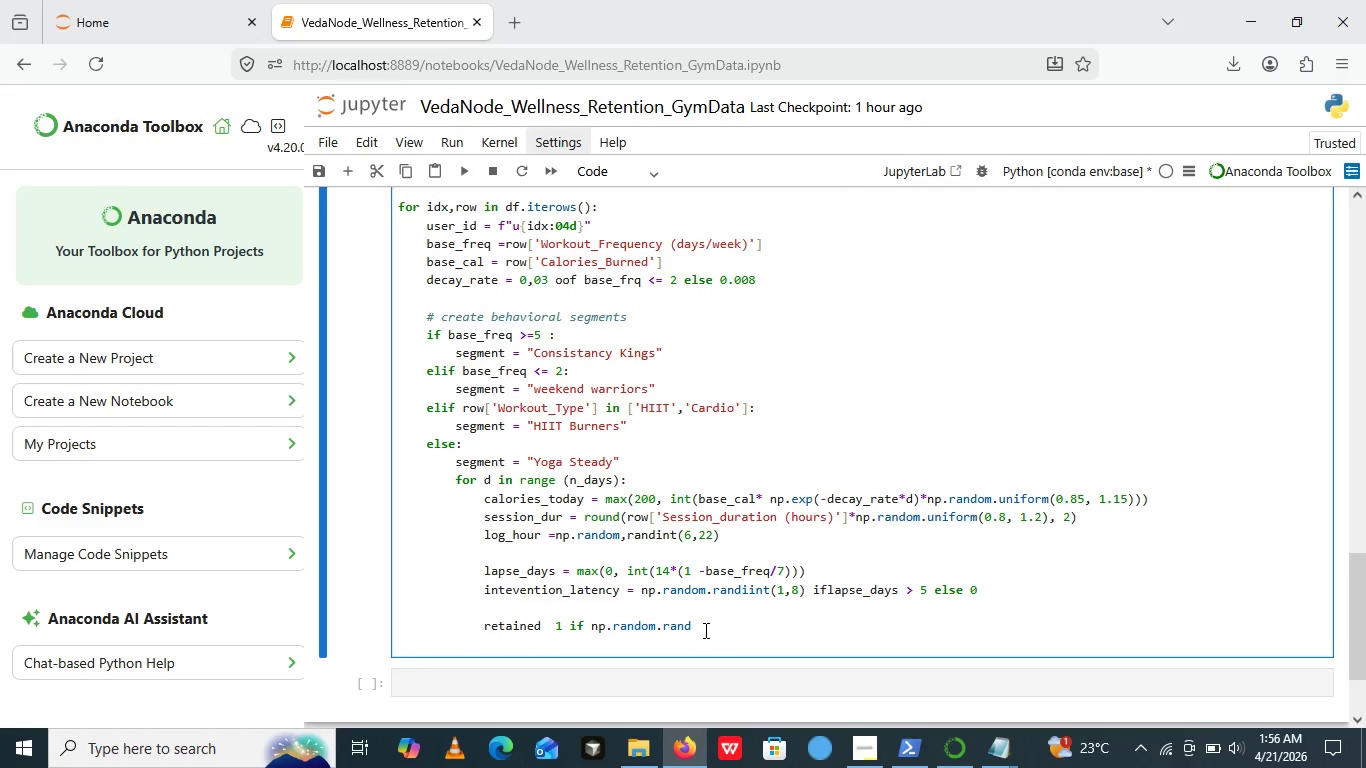 
type(() >())
 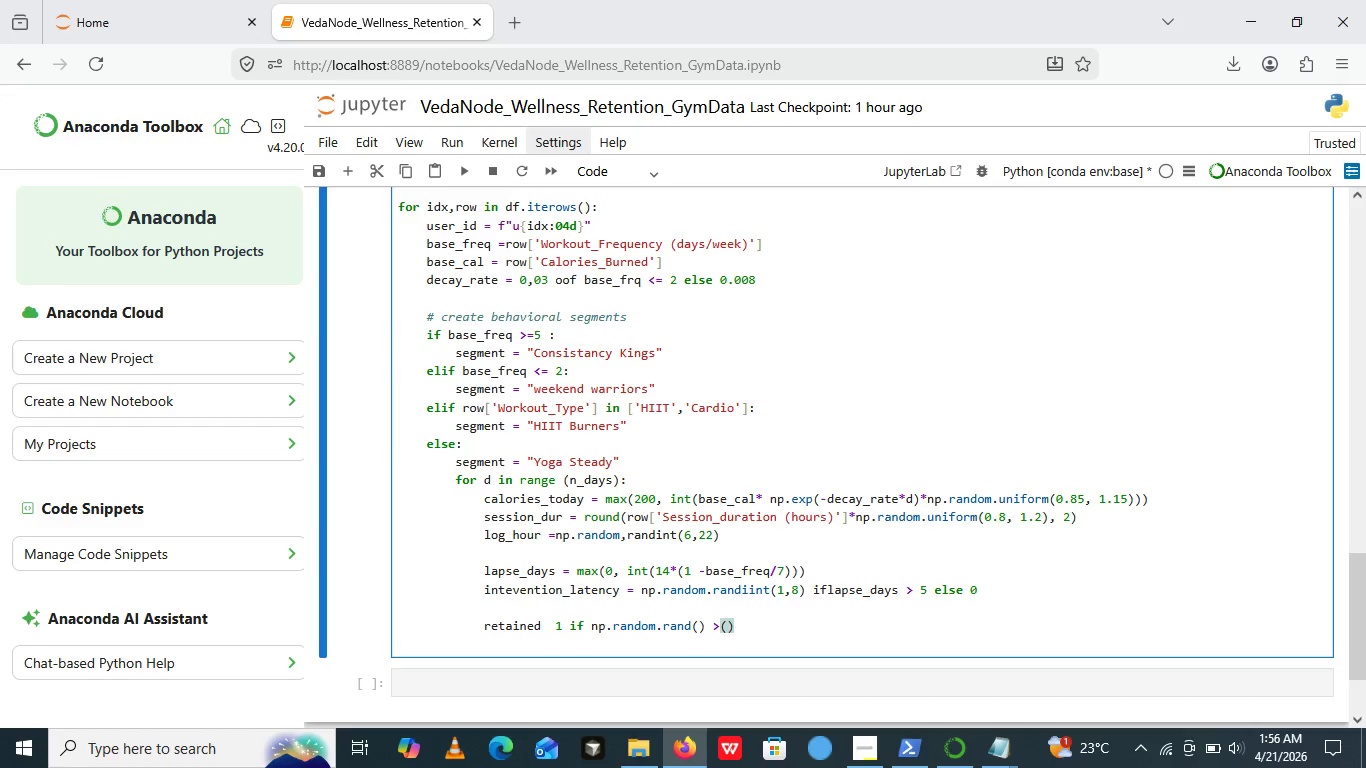 
key(ArrowLeft)
 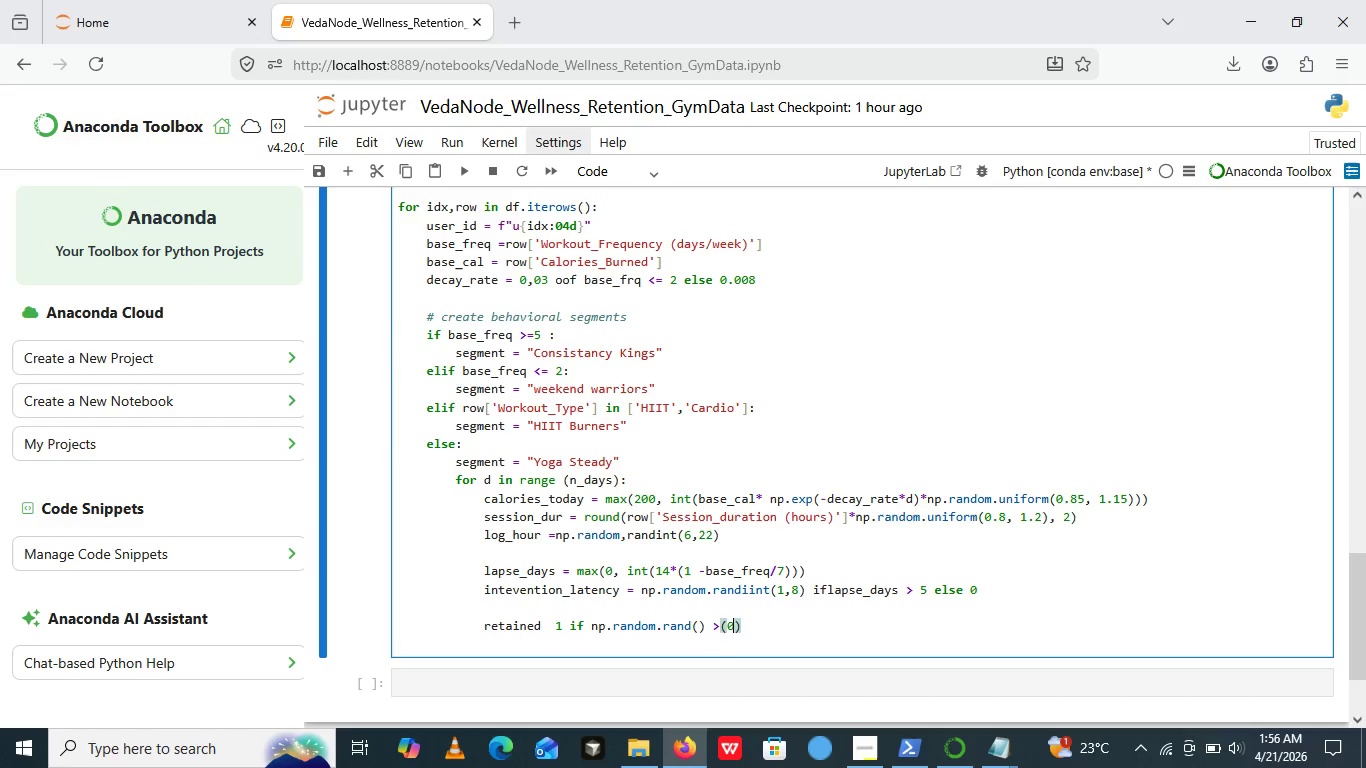 
type(0.04)
 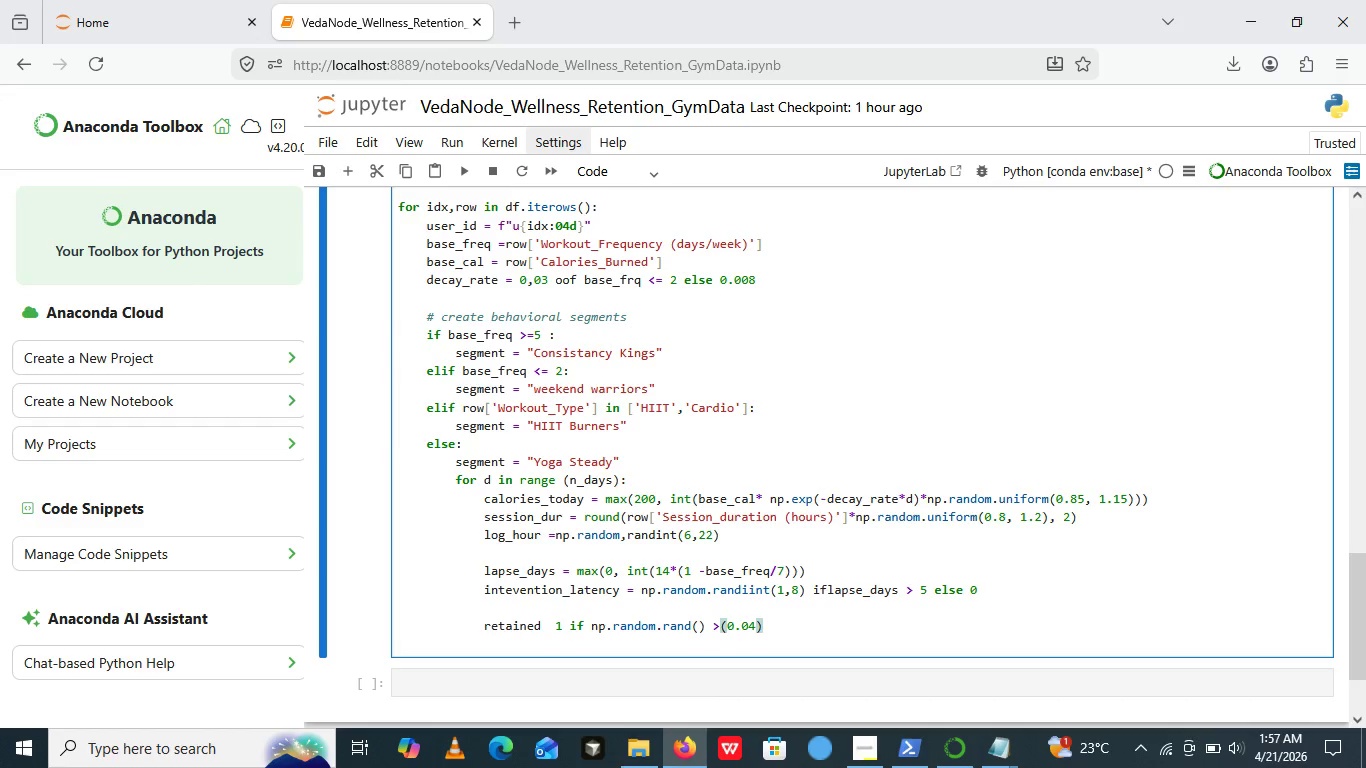 
key(Shift+8)
 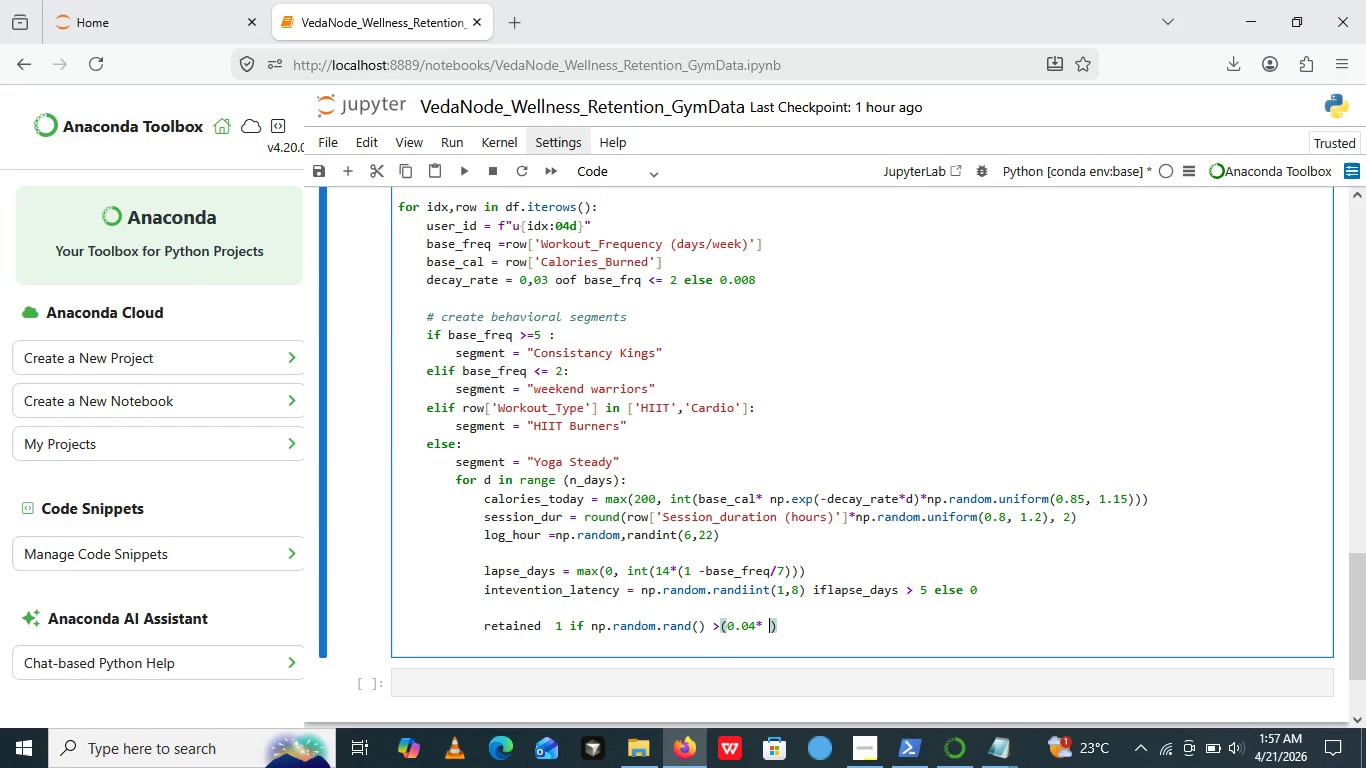 
type( intervention_laten)
 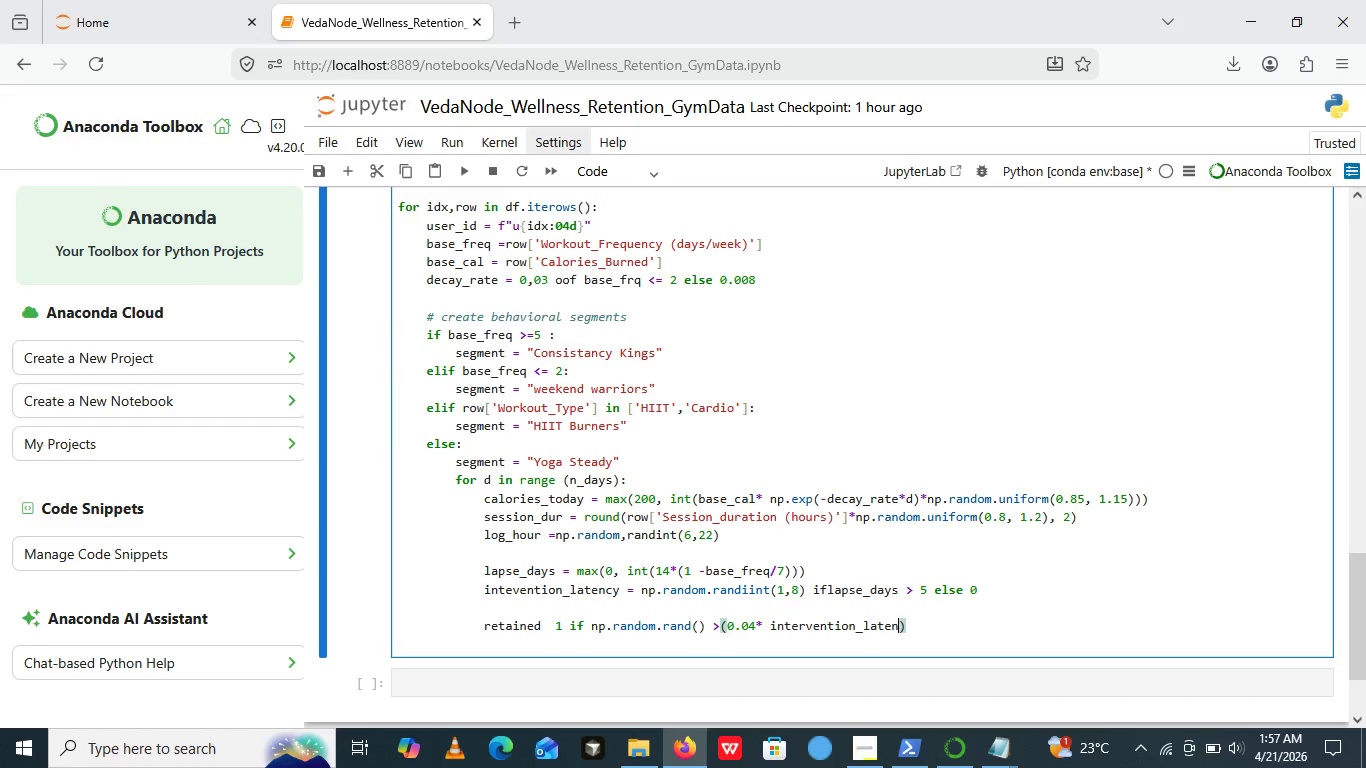 
type(cy+)
 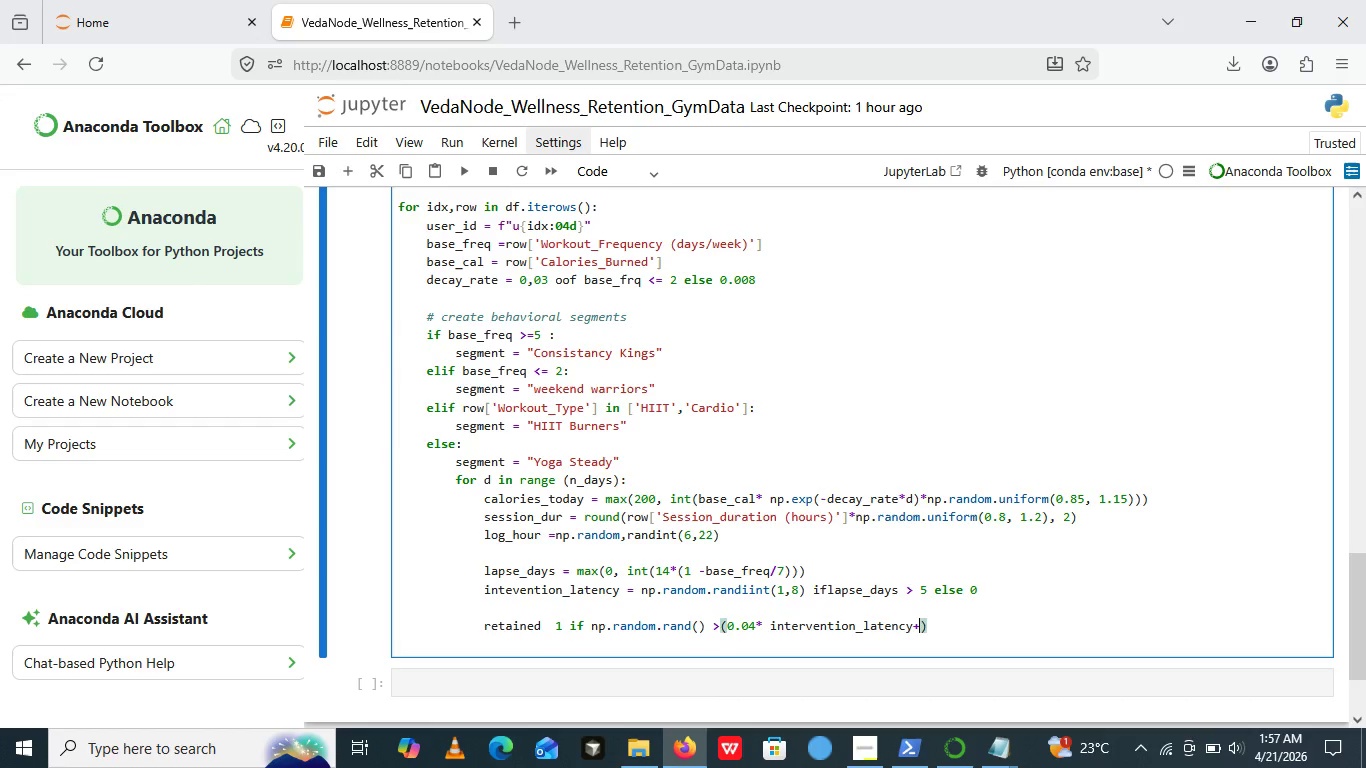 
type(0.25)
 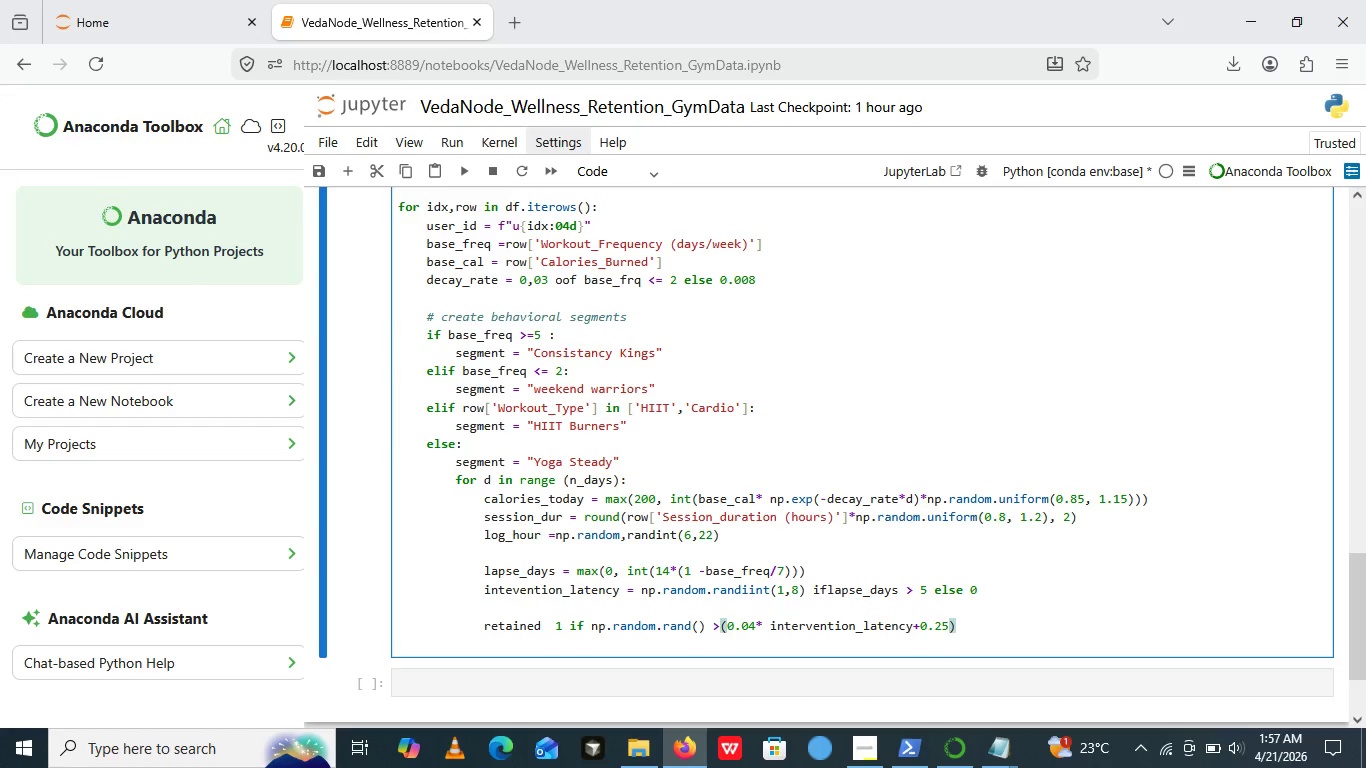 
key(ArrowRight)
 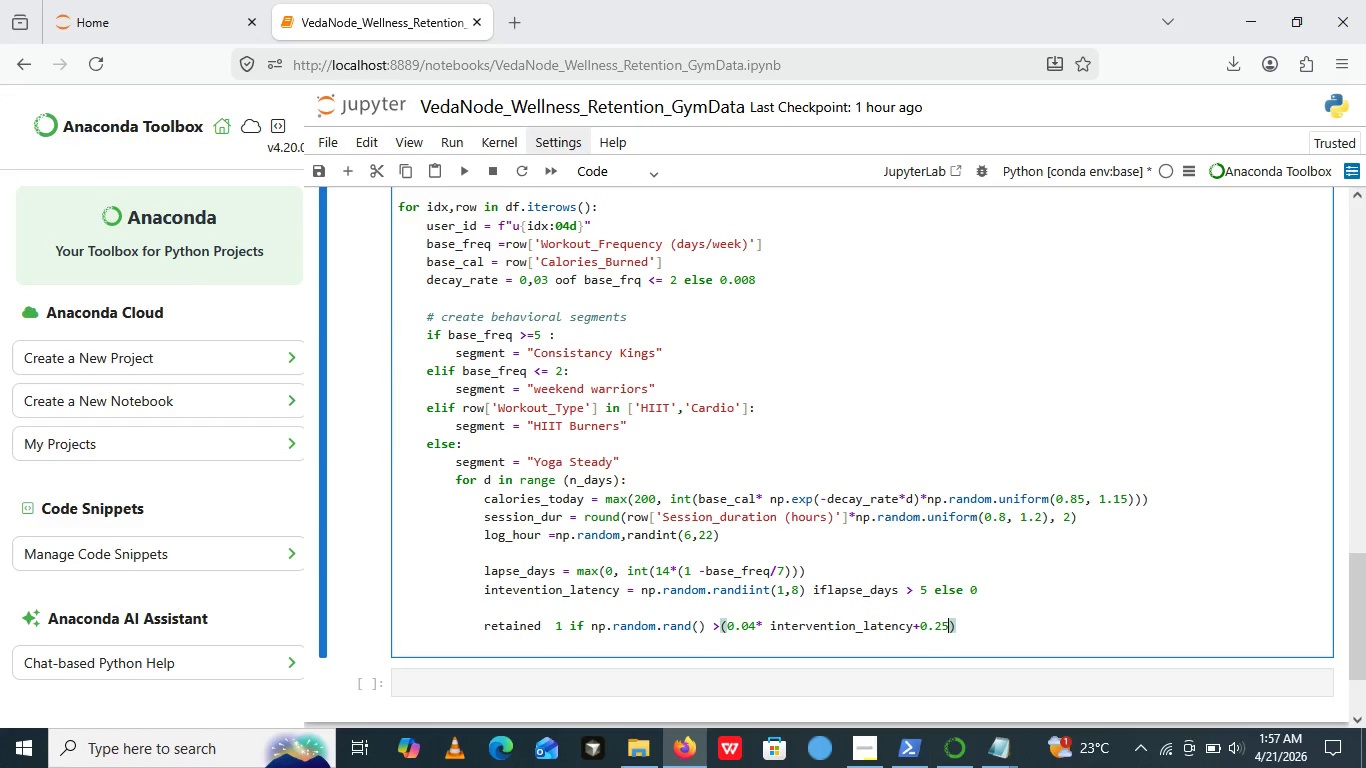 
key(ArrowLeft)
 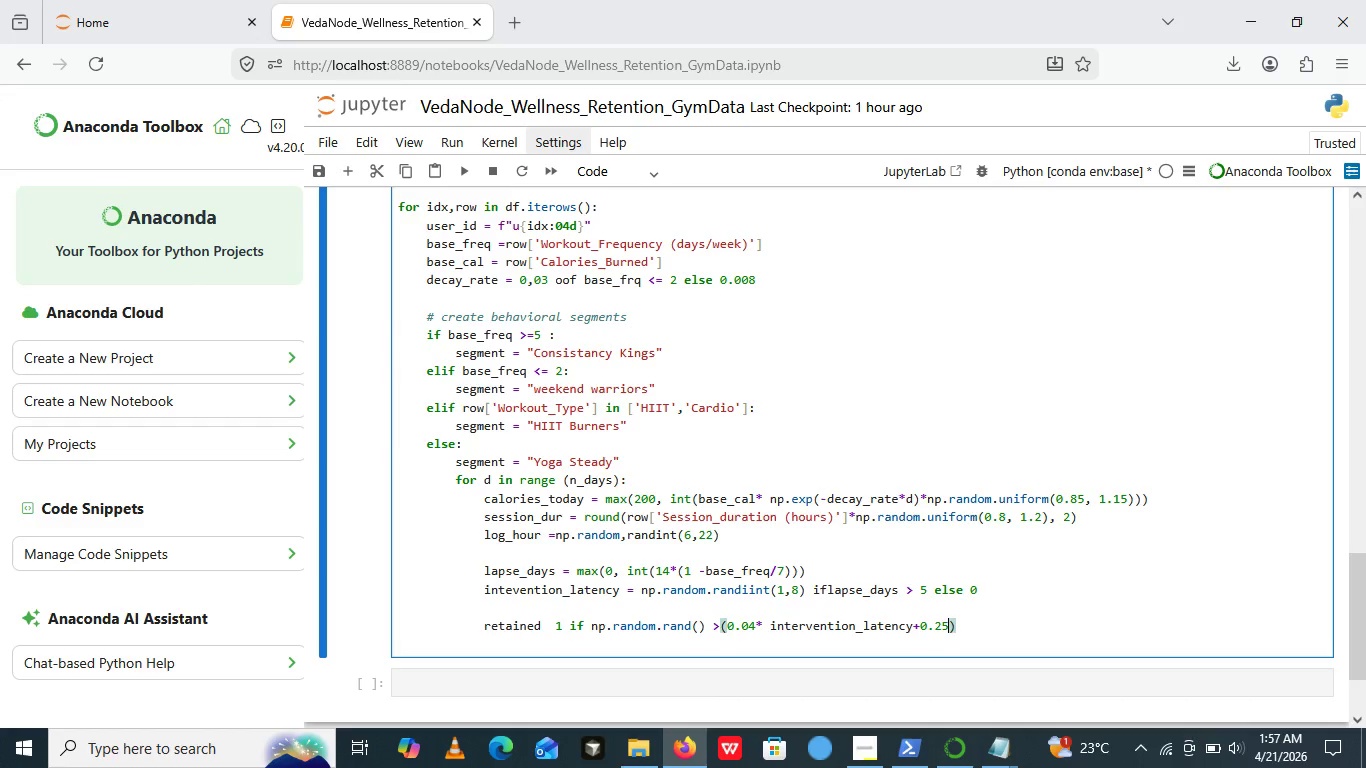 
type(*())
 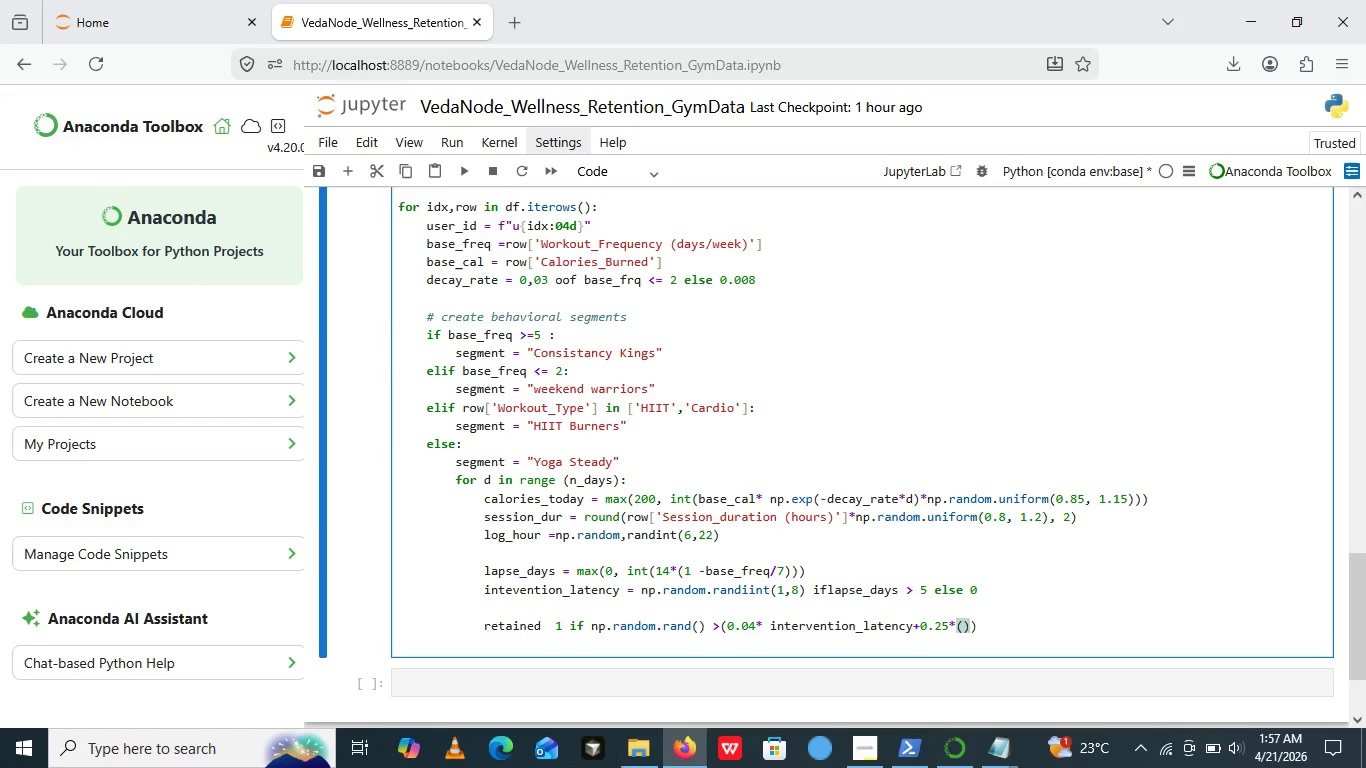 
key(ArrowLeft)
 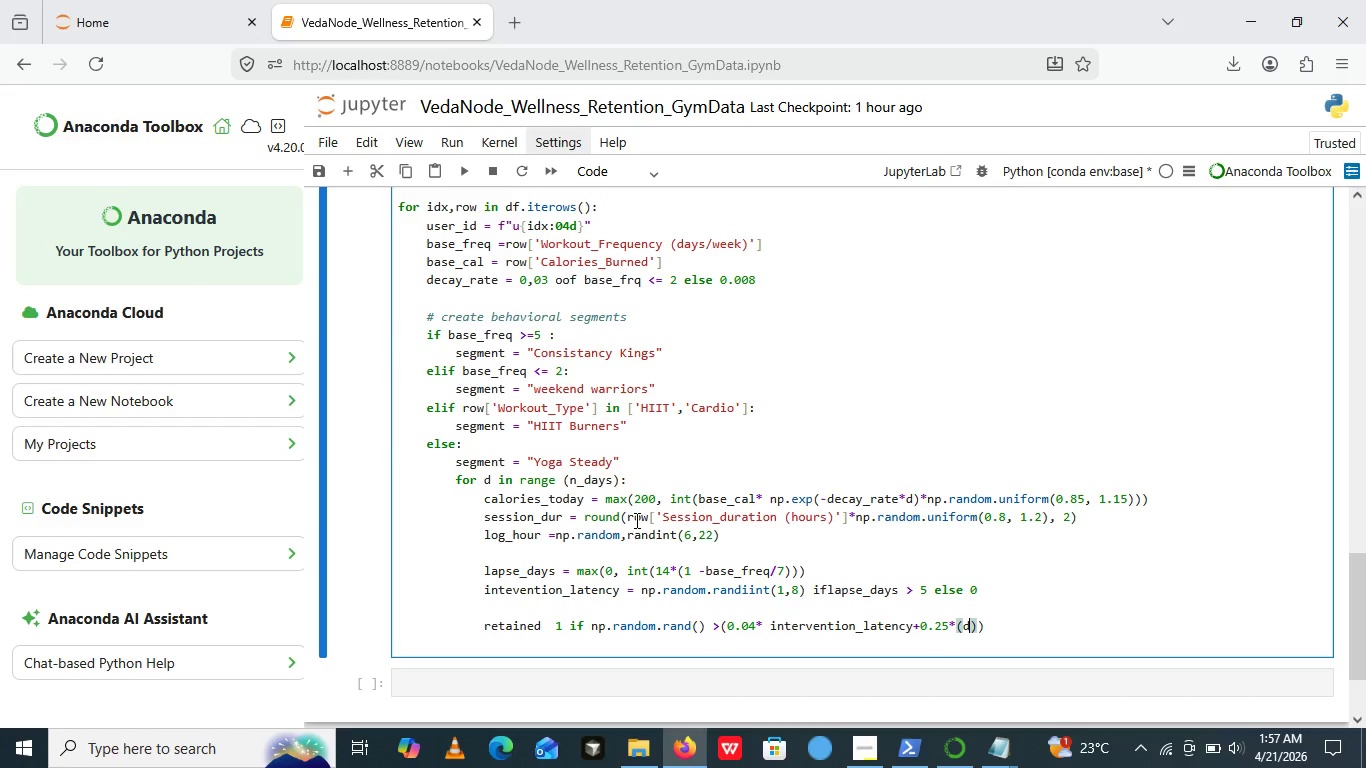 
type(d>40)
 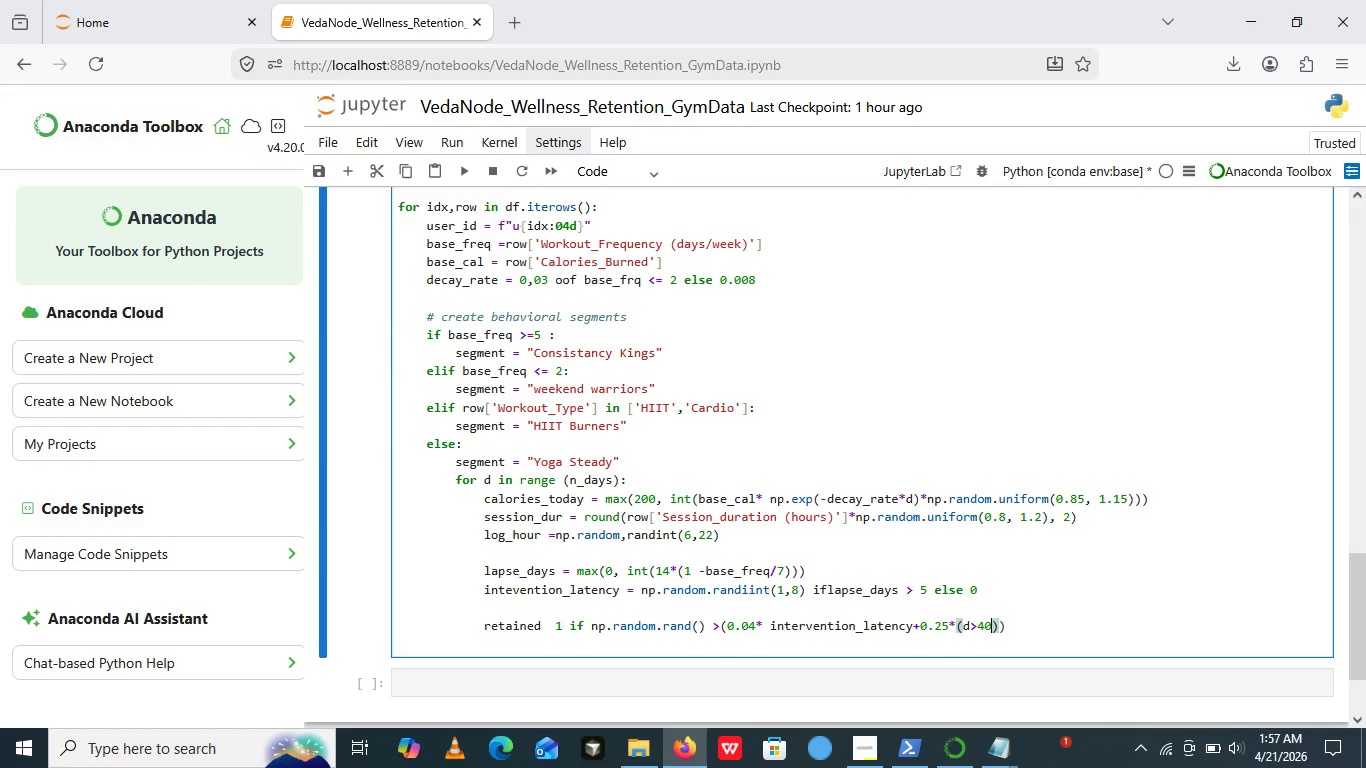 
key(ArrowRight)
 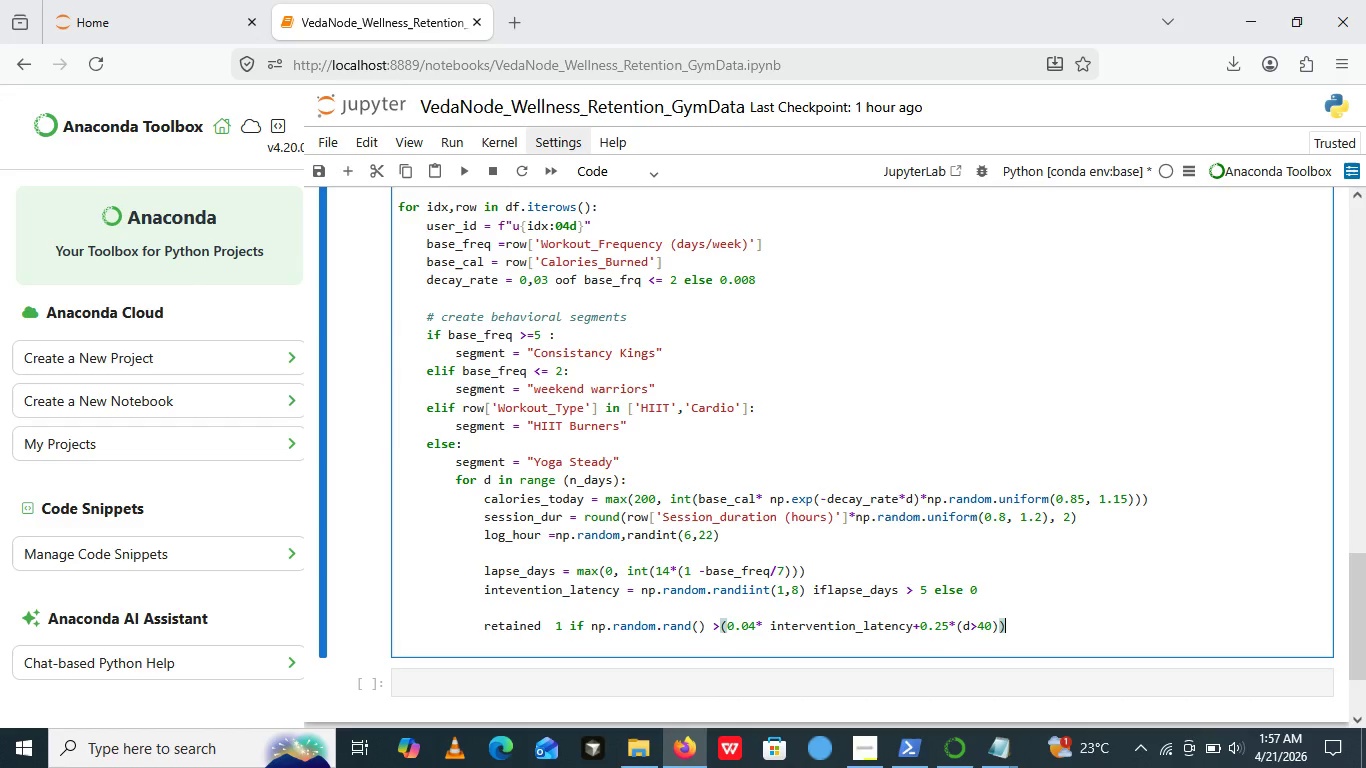 
key(ArrowRight)
 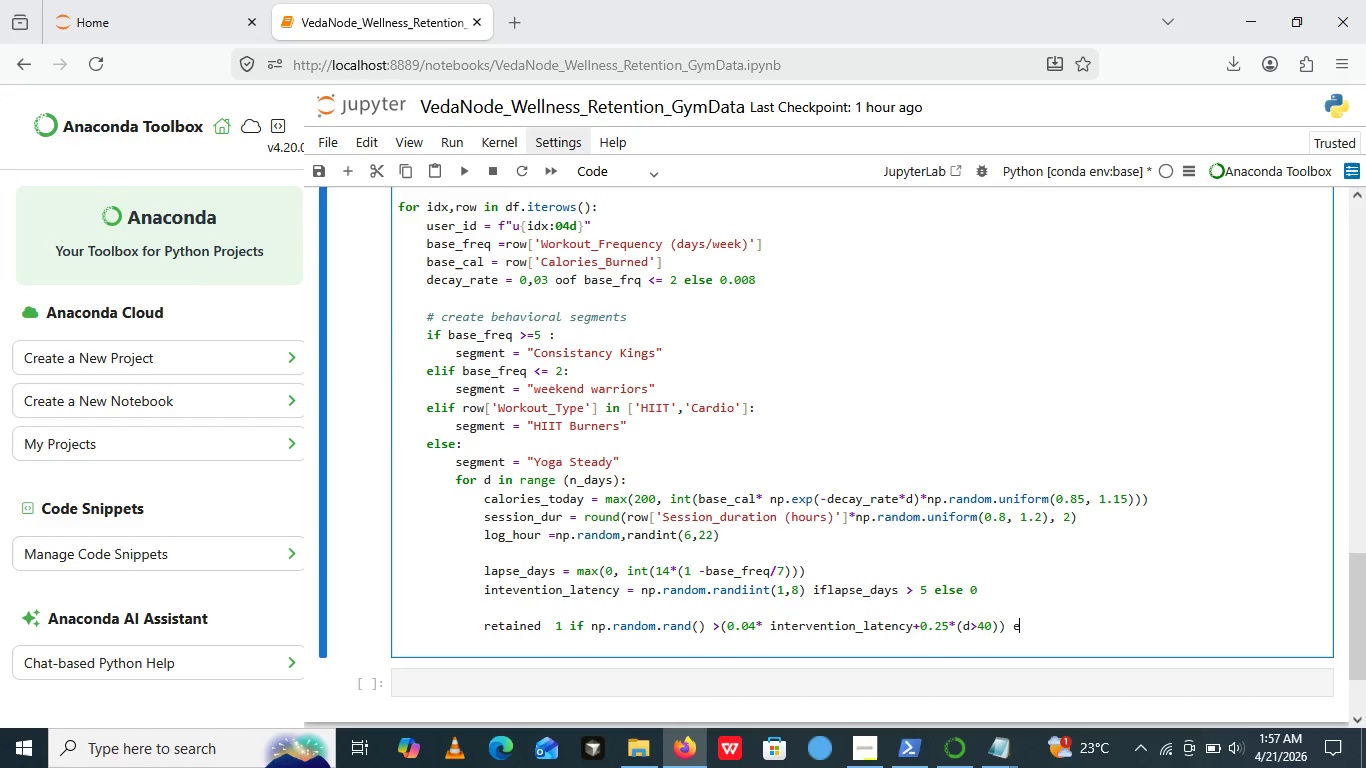 
type( else 0)
 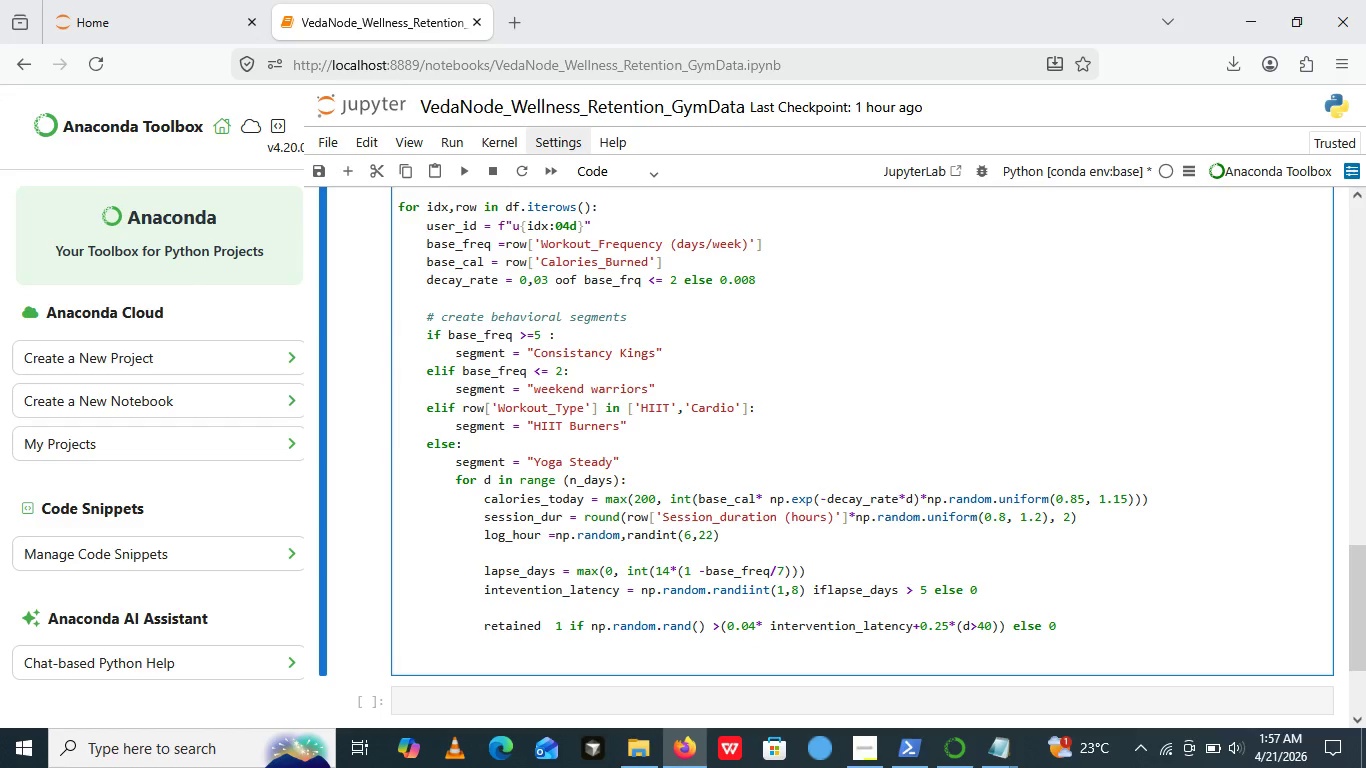 
key(Enter)
 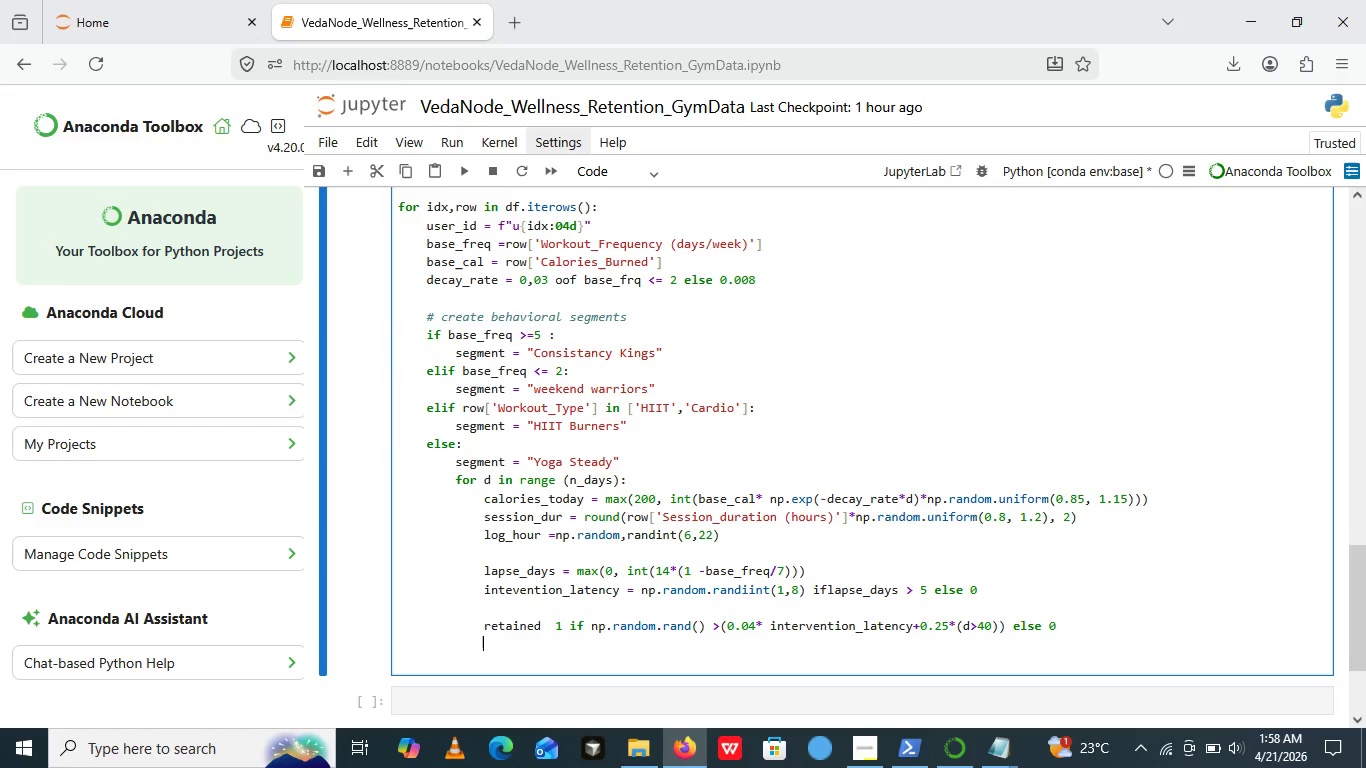 
key(Enter)
 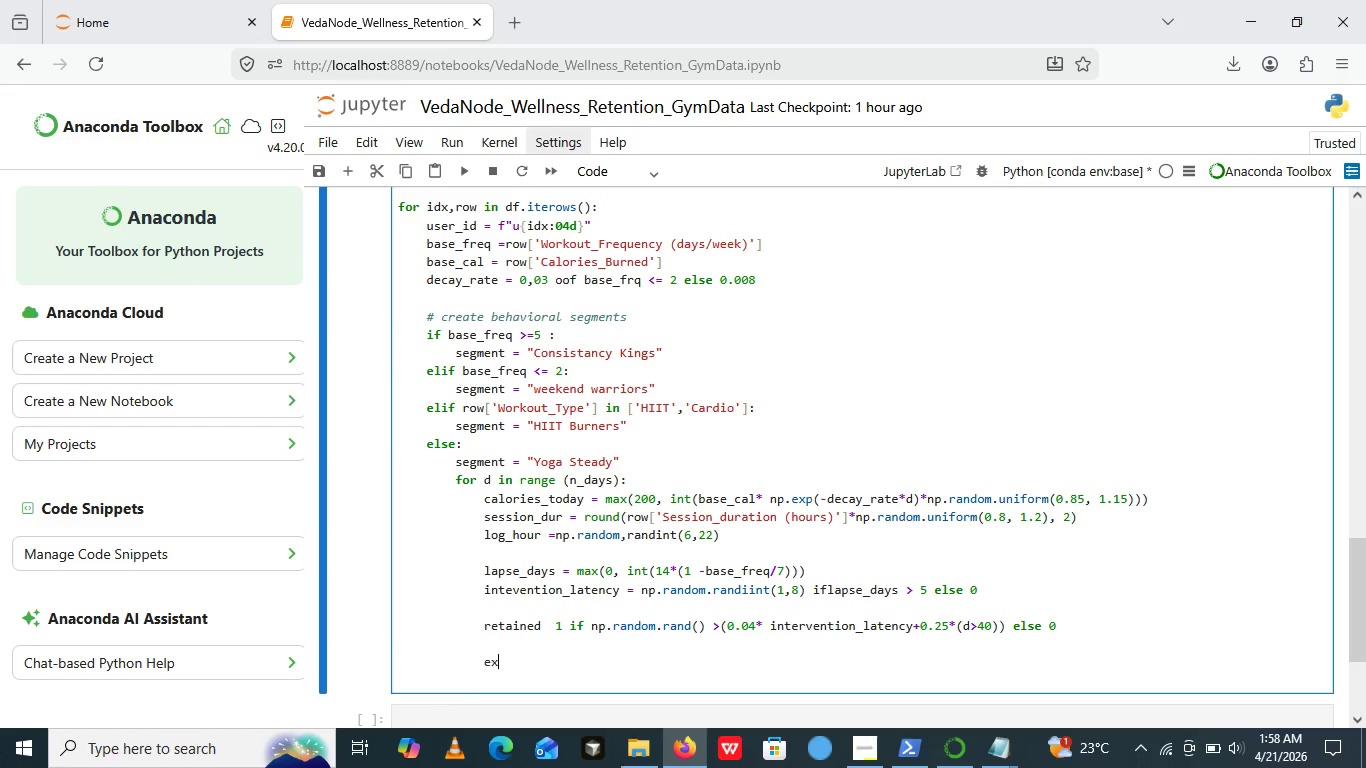 
type(expanded_rows.append({)
 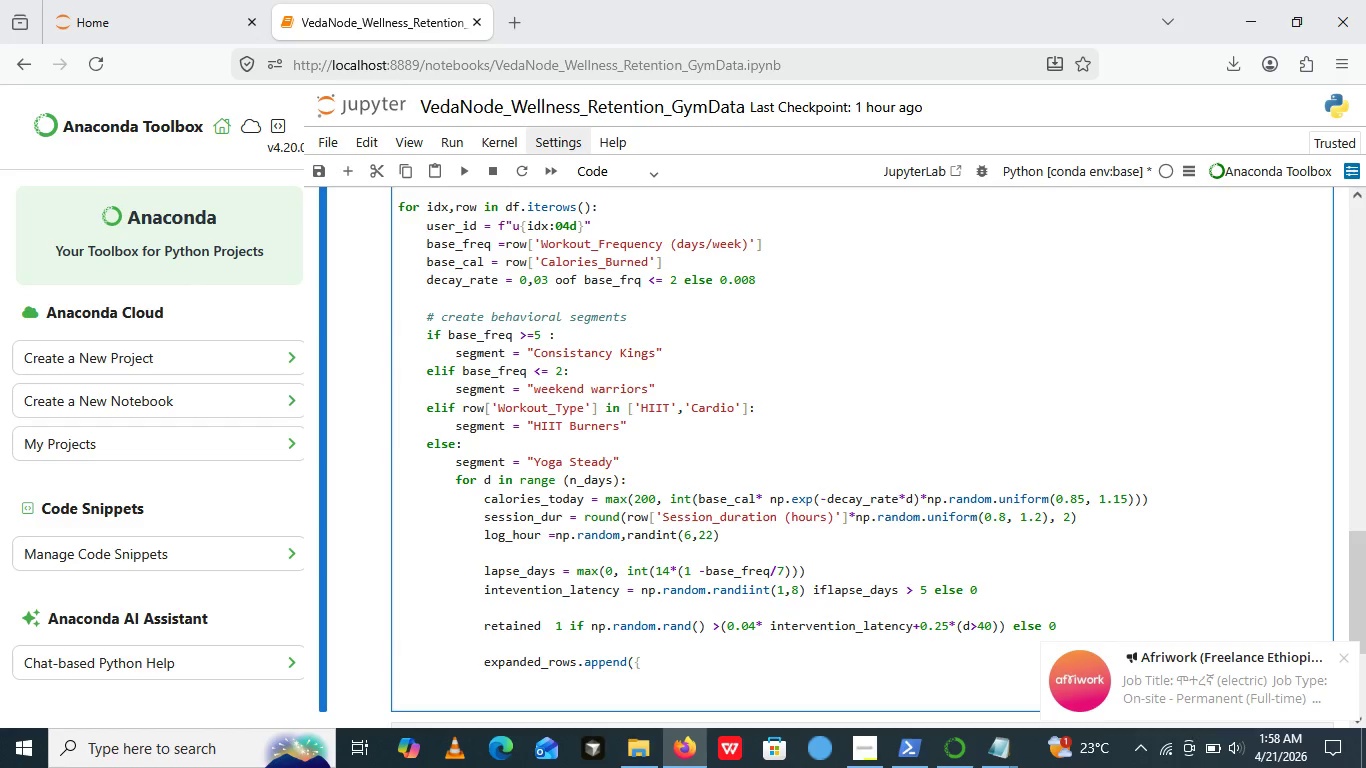 
key(Enter)
 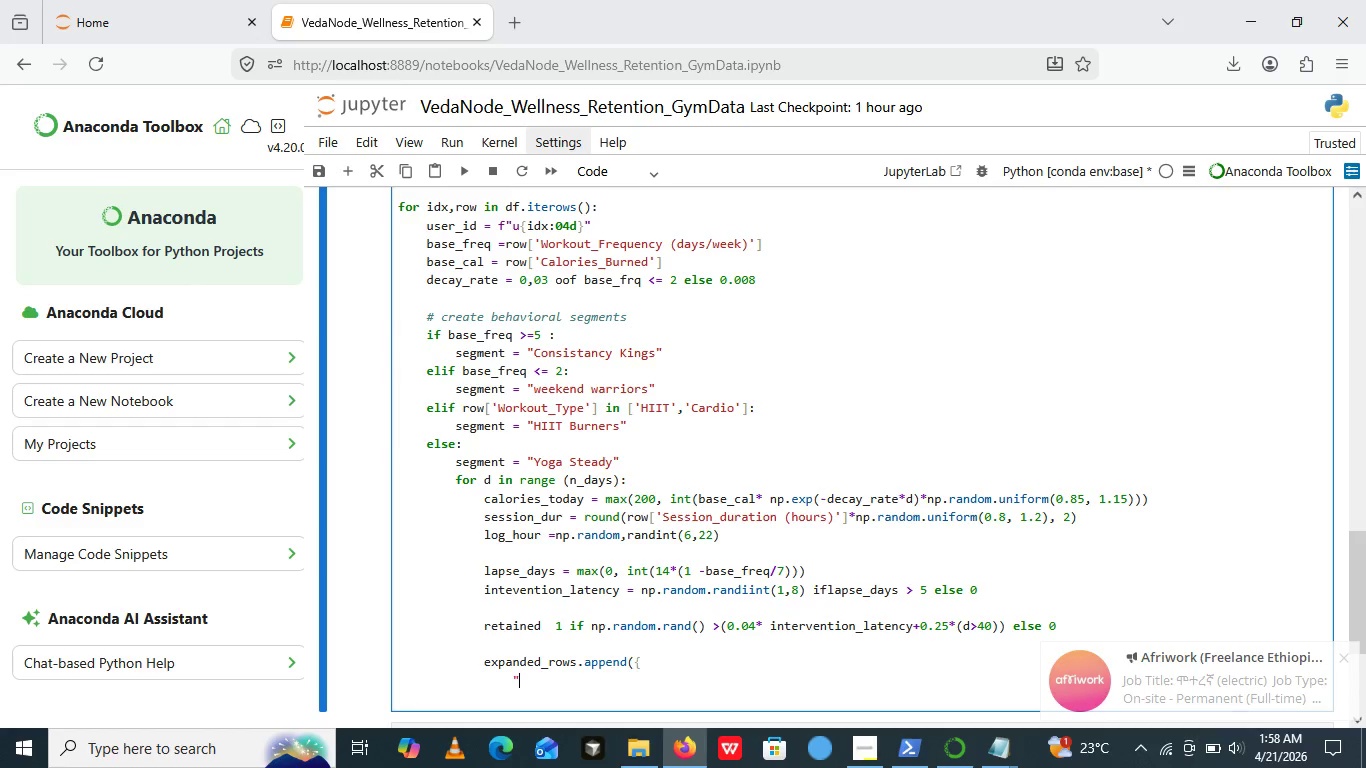 
key(Shift+Quote)
 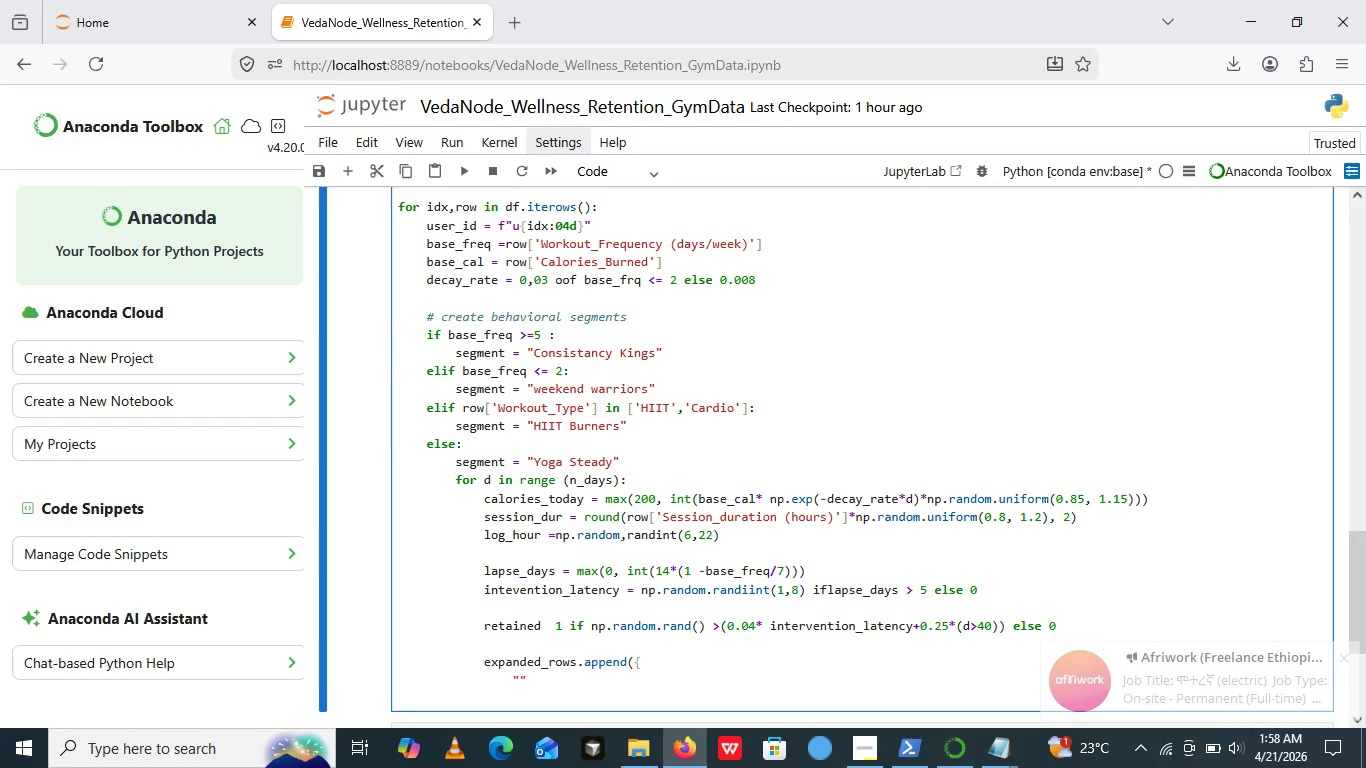 
key(Shift+Quote)
 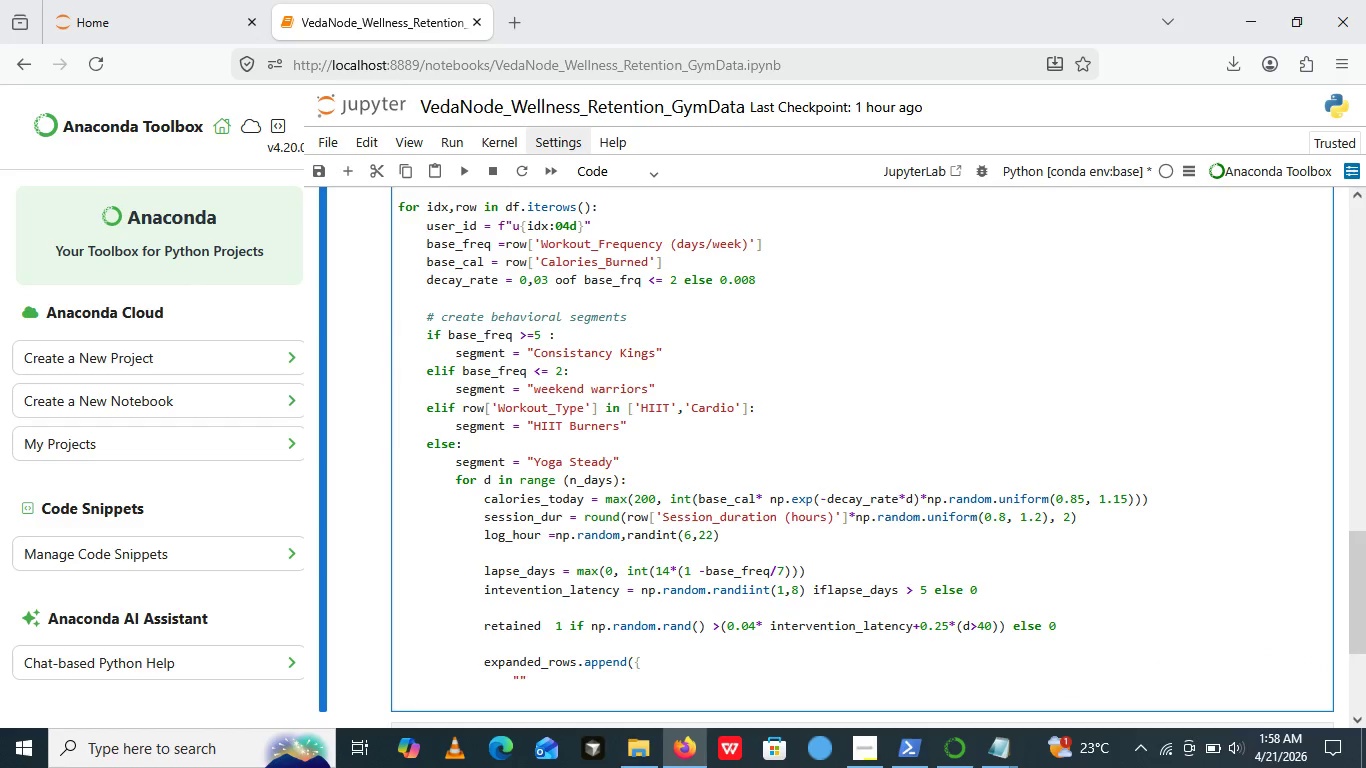 
key(ArrowLeft)
 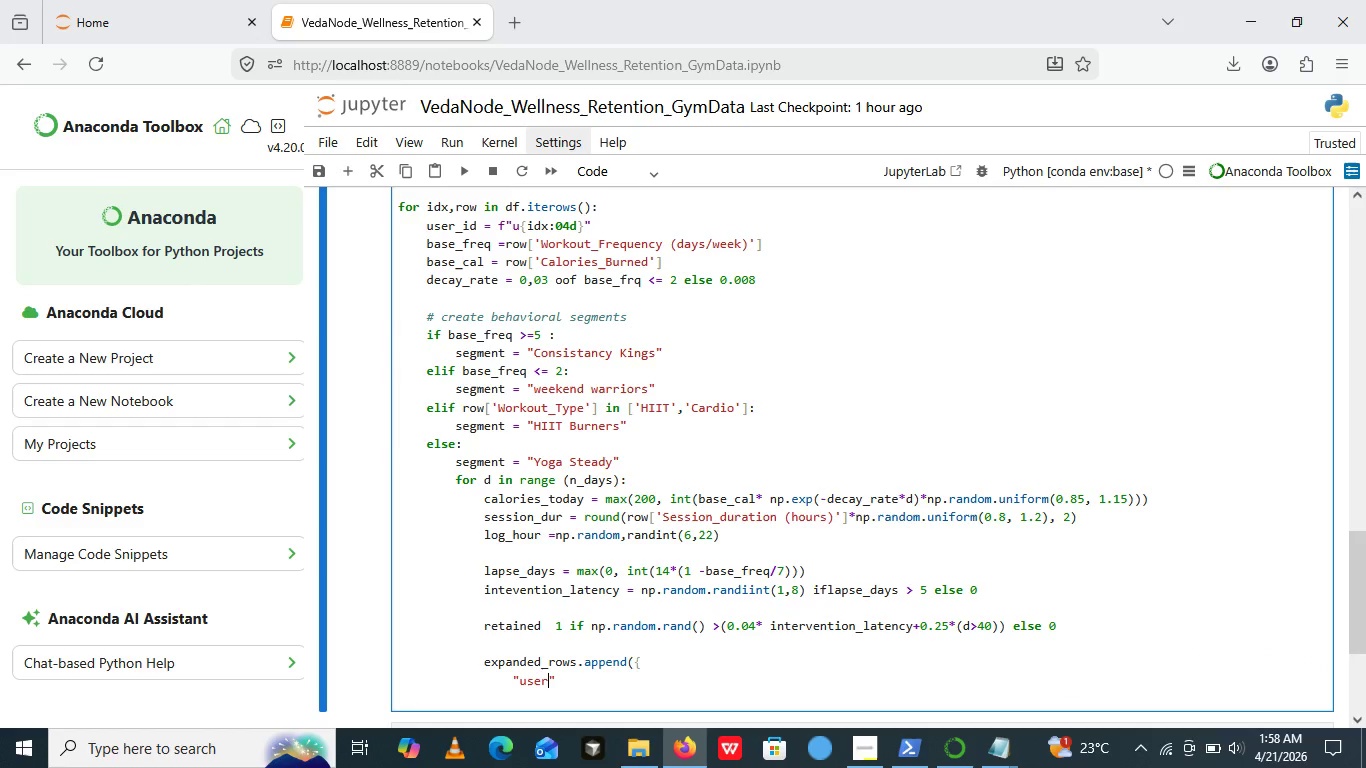 
type(user_id)
 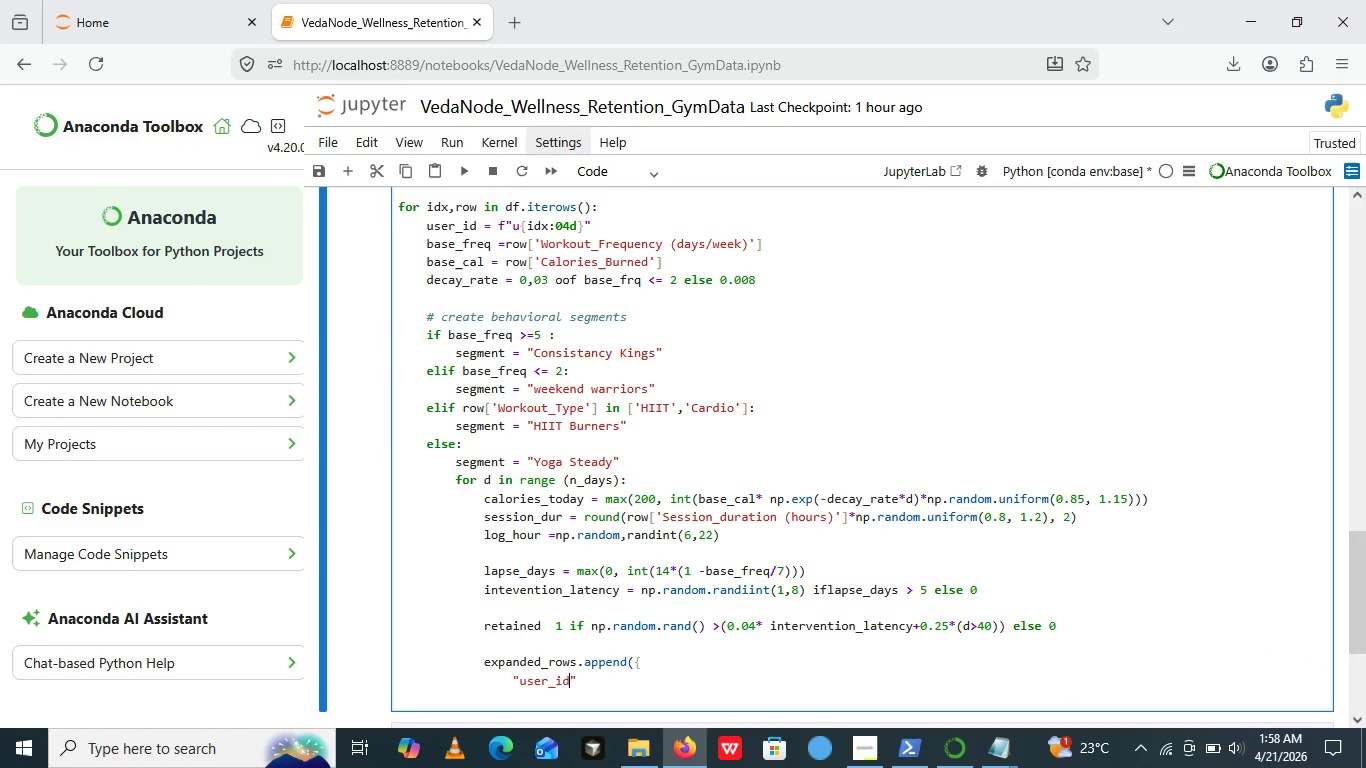 
key(ArrowRight)
 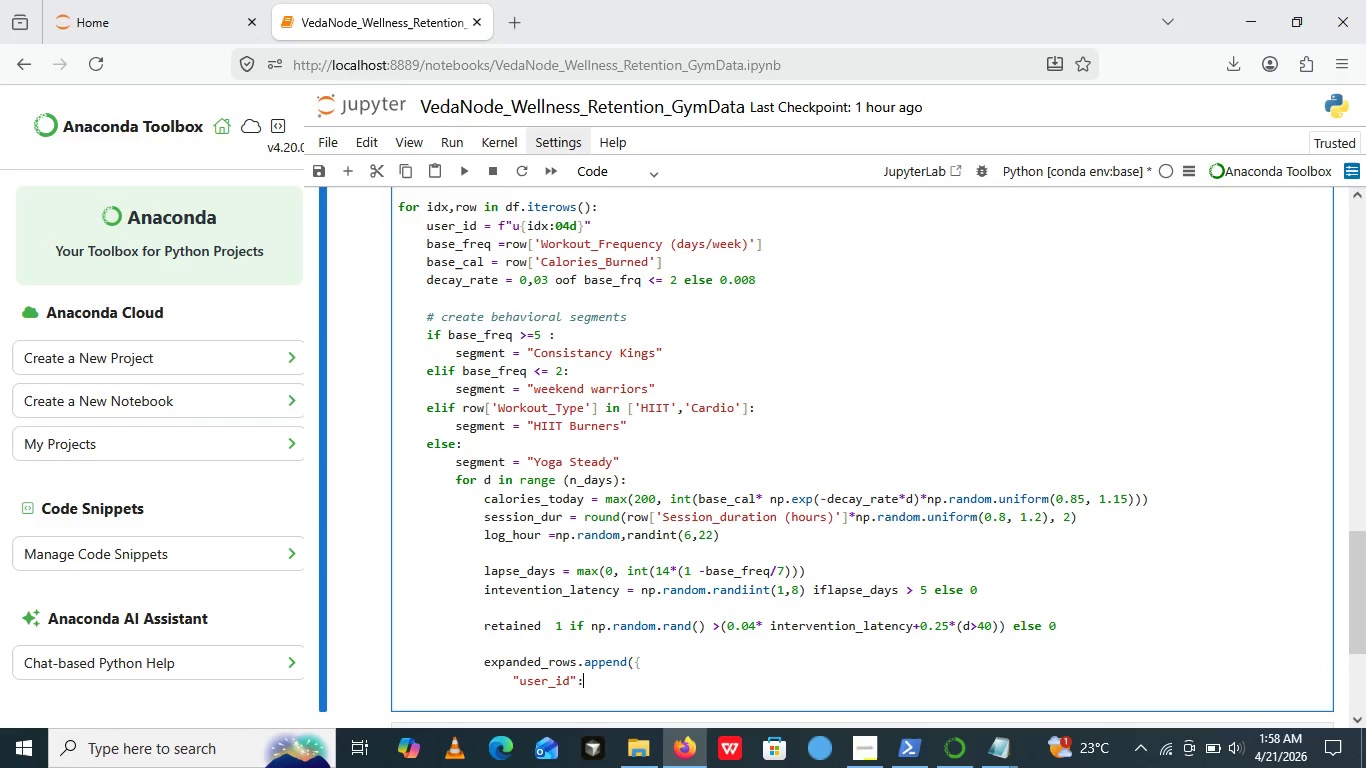 
type(: user_id,)
 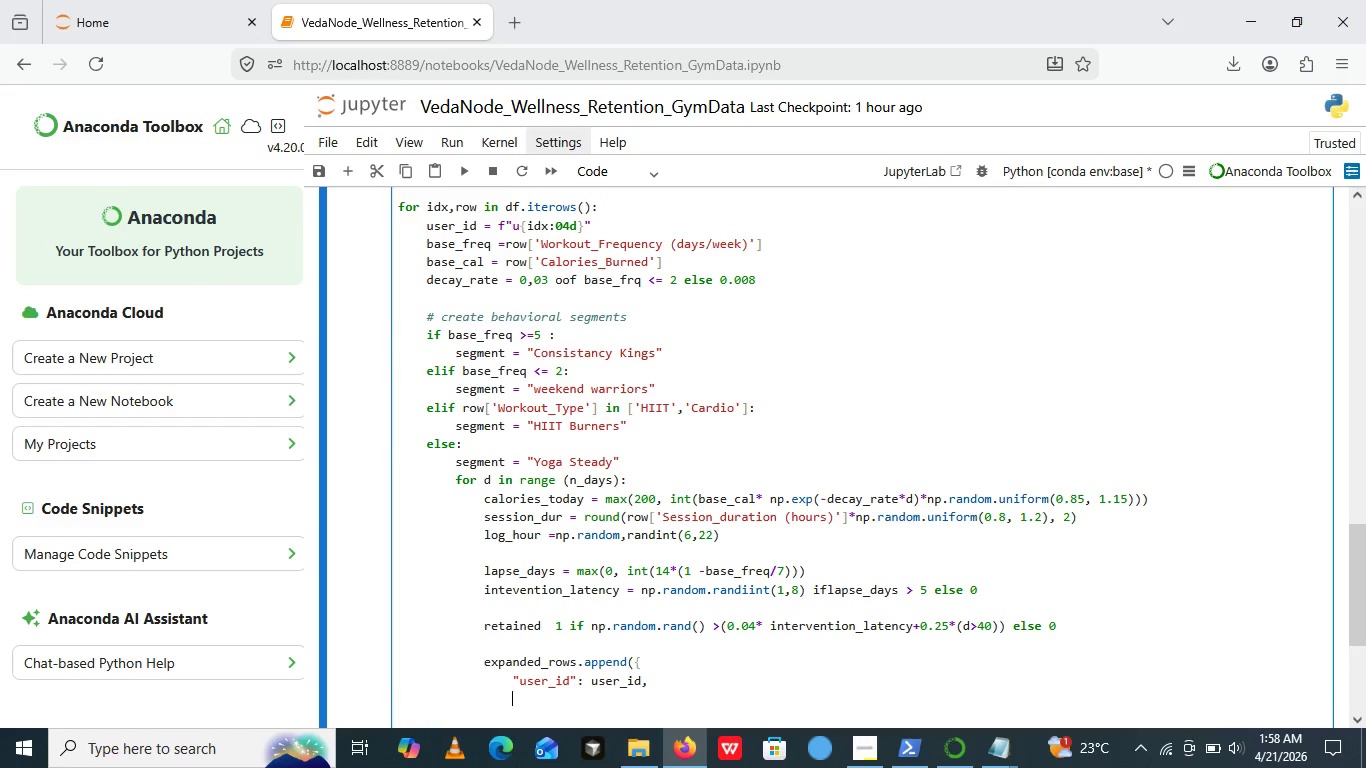 
 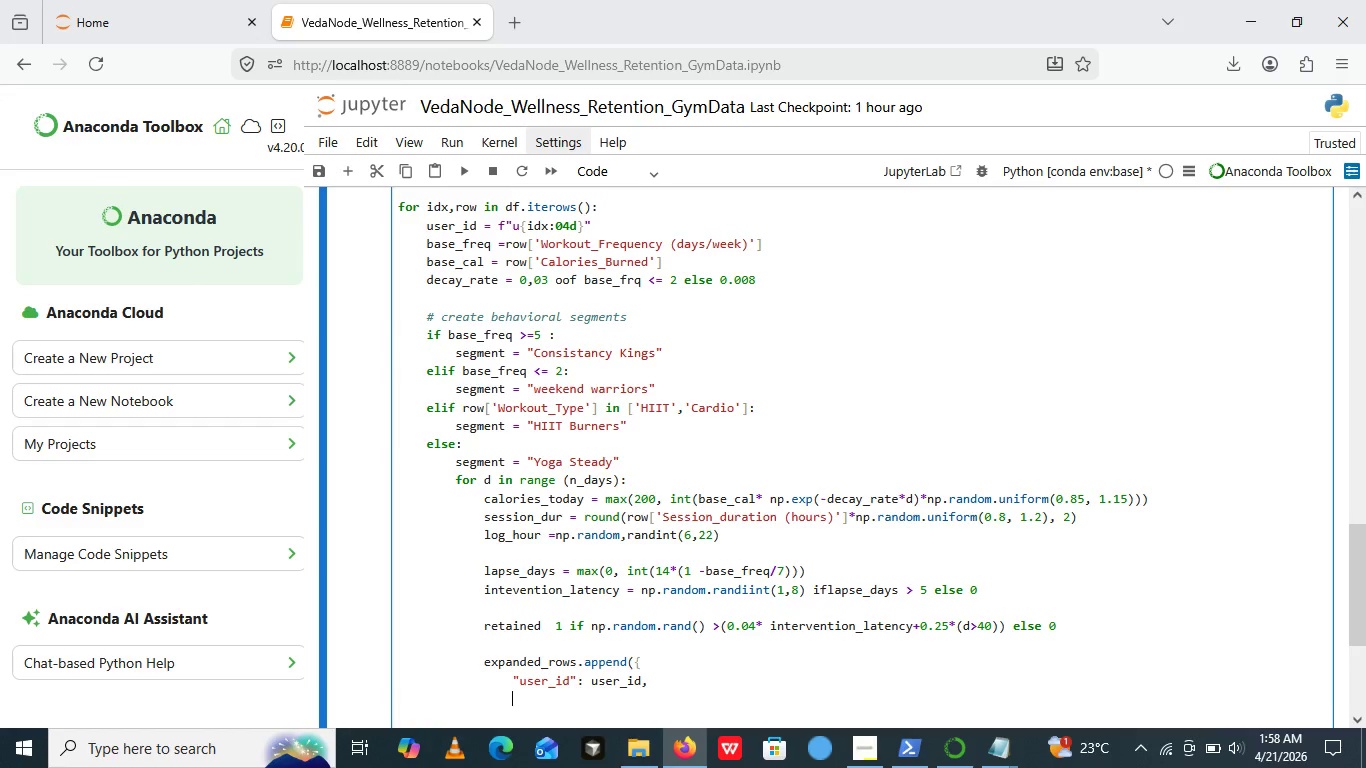 
key(Enter)
 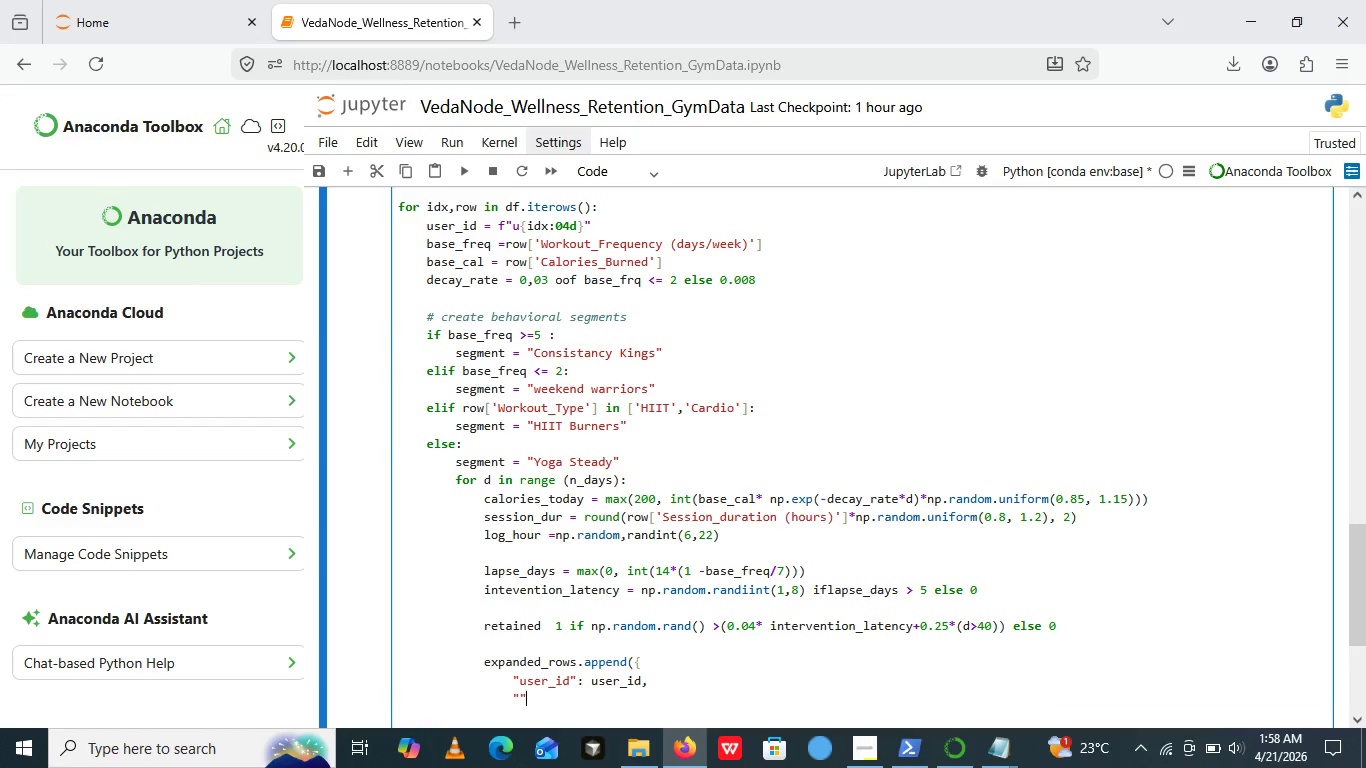 
key(Shift+Quote)
 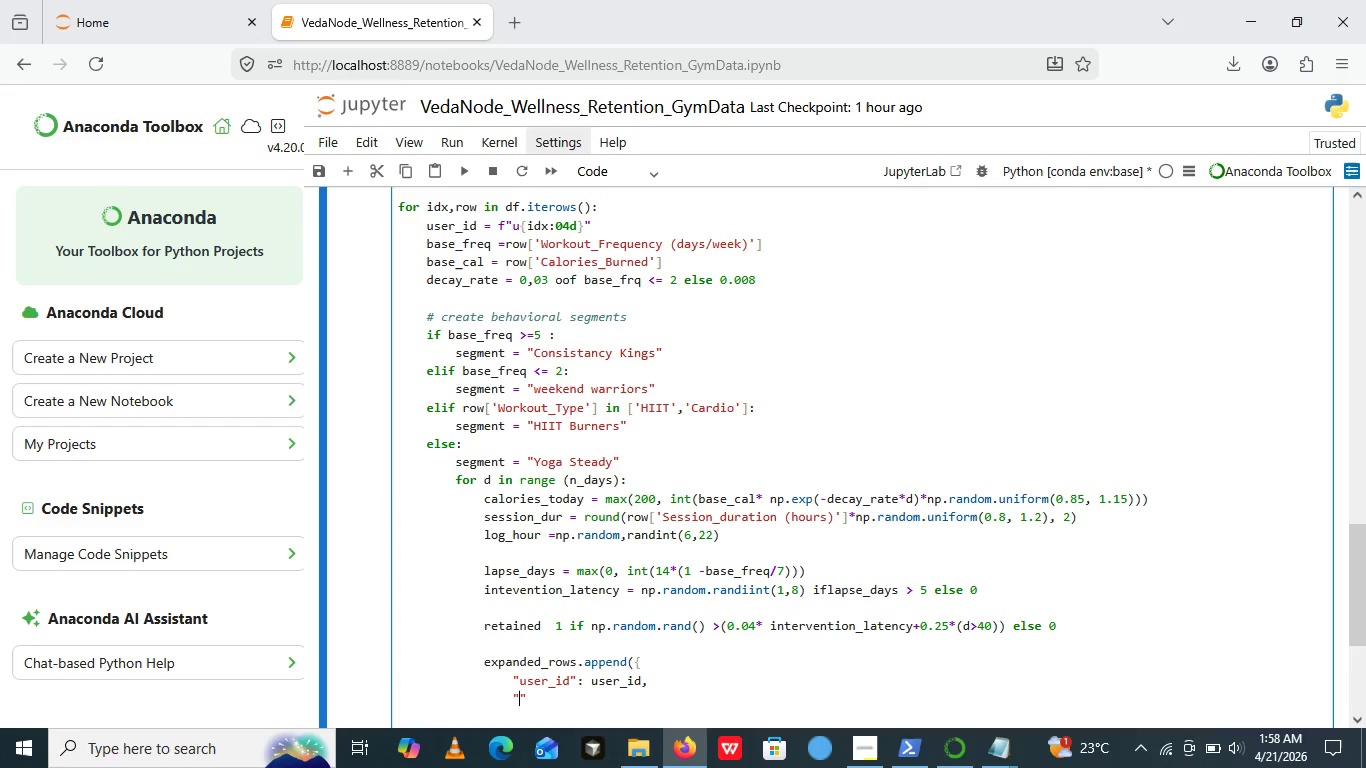 
key(Shift+Quote)
 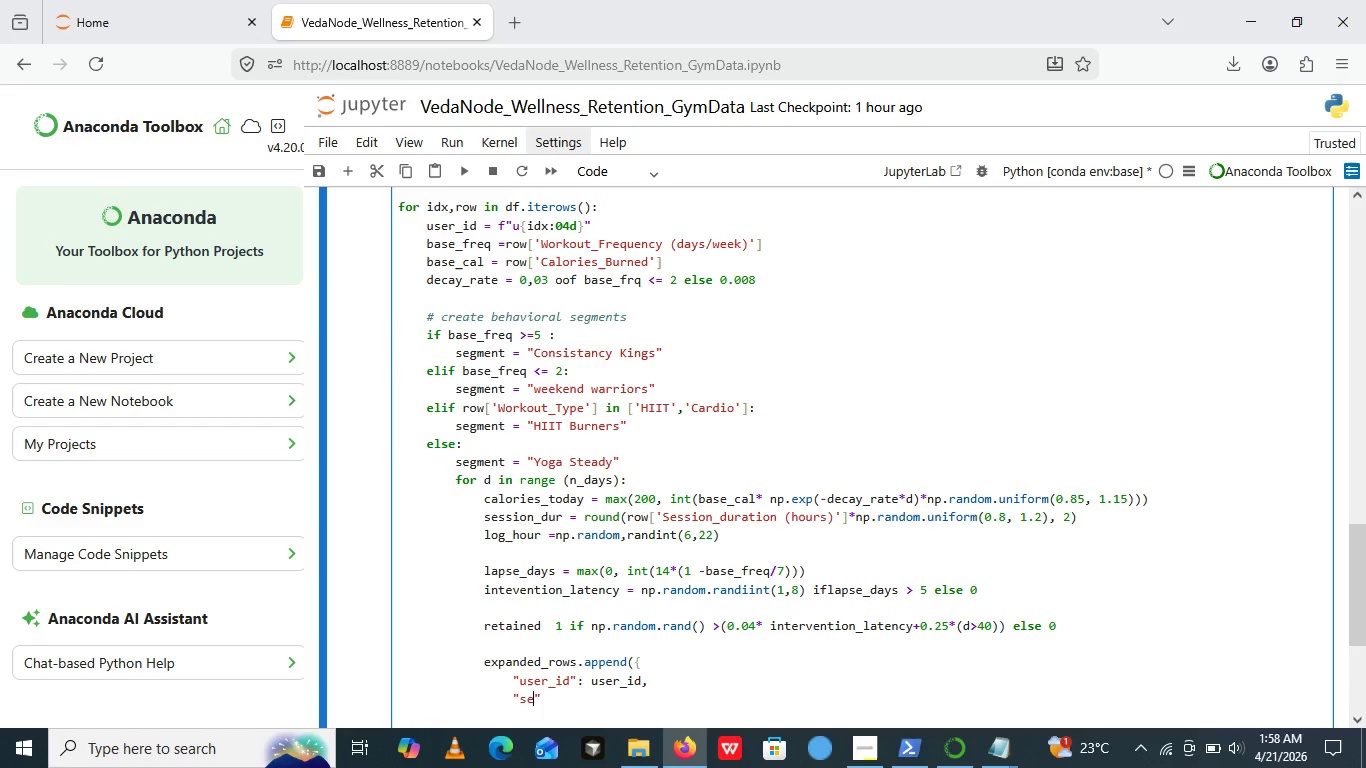 
key(ArrowLeft)
 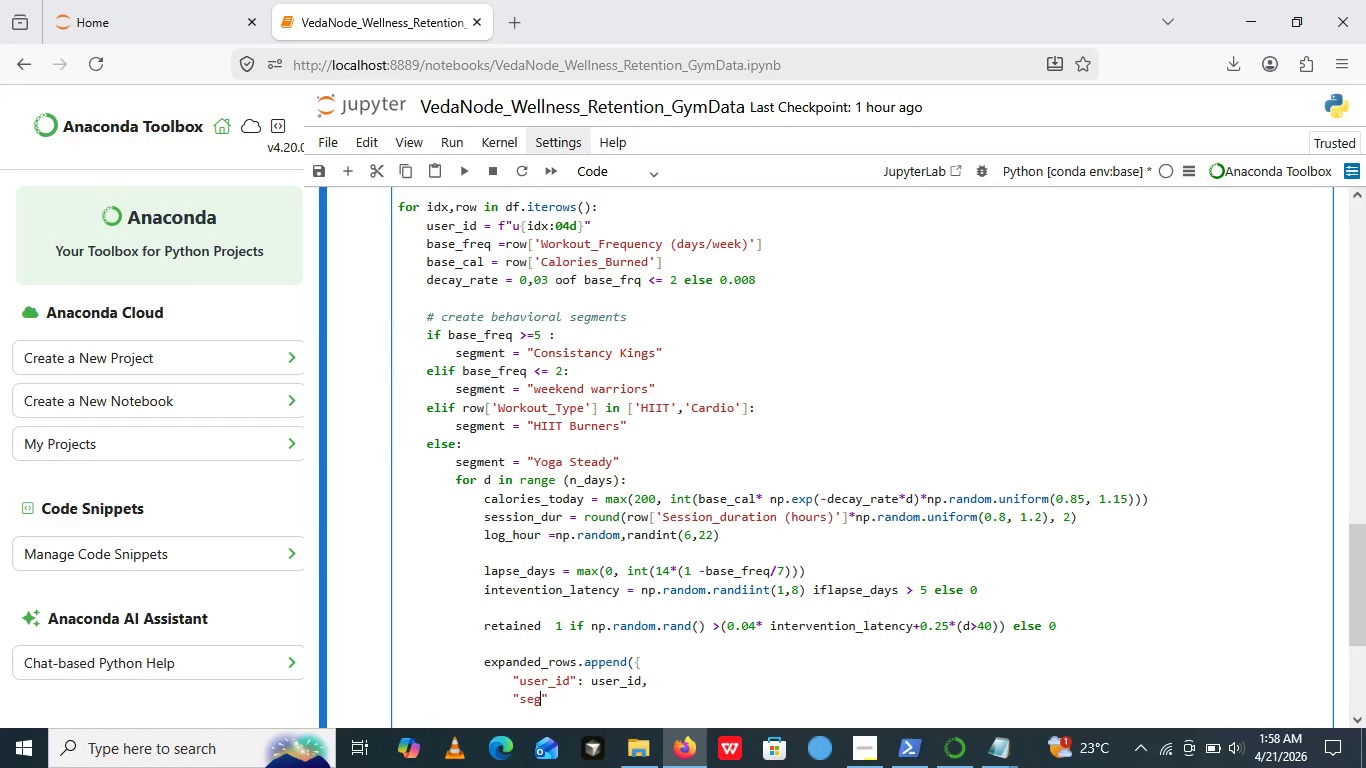 
type(segment)
 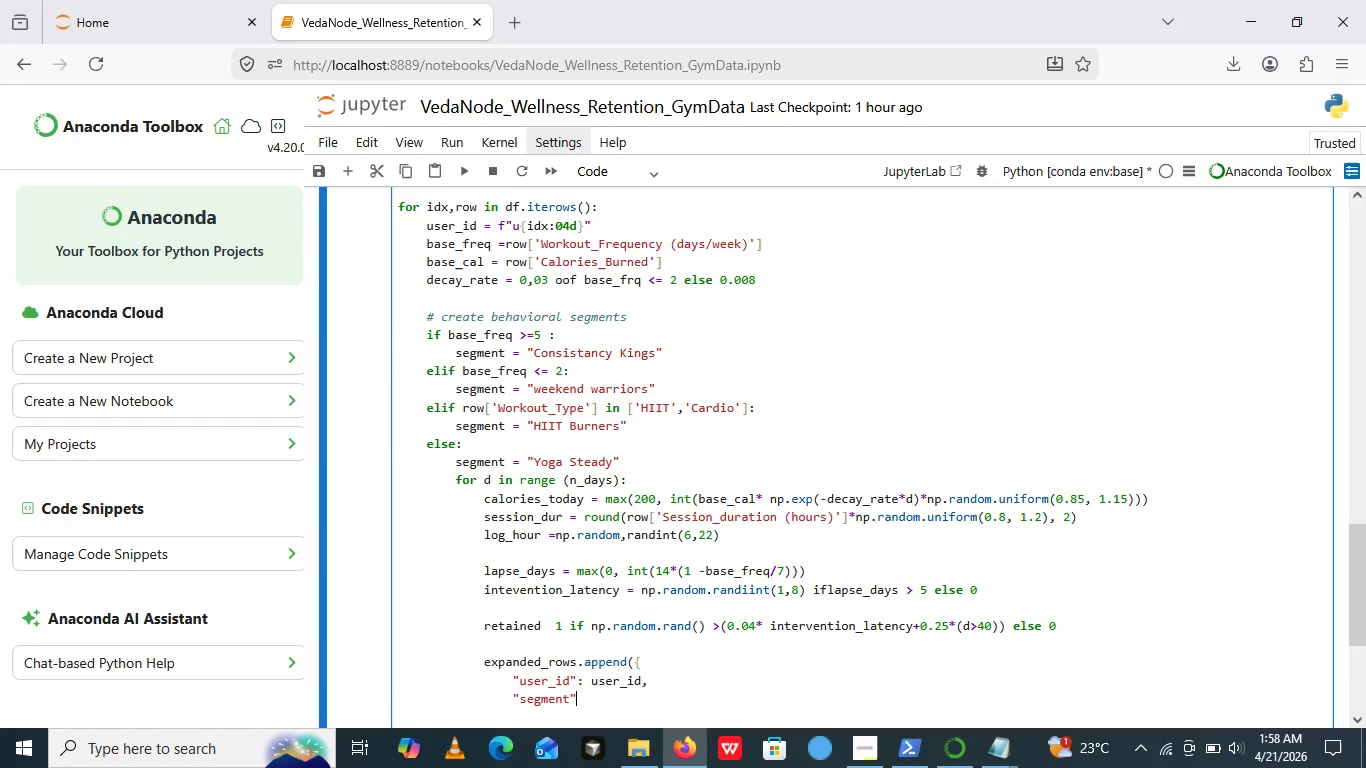 
key(ArrowRight)
 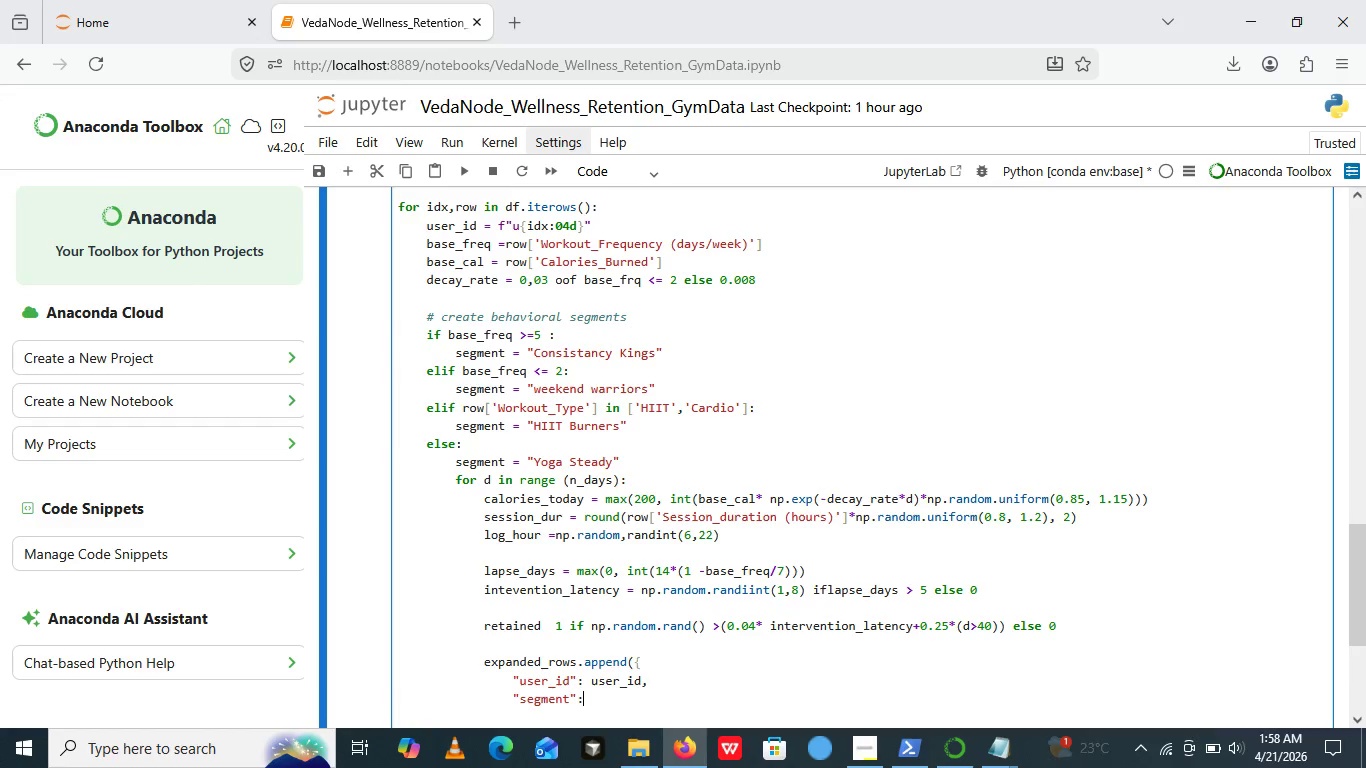 
type(: segment,)
 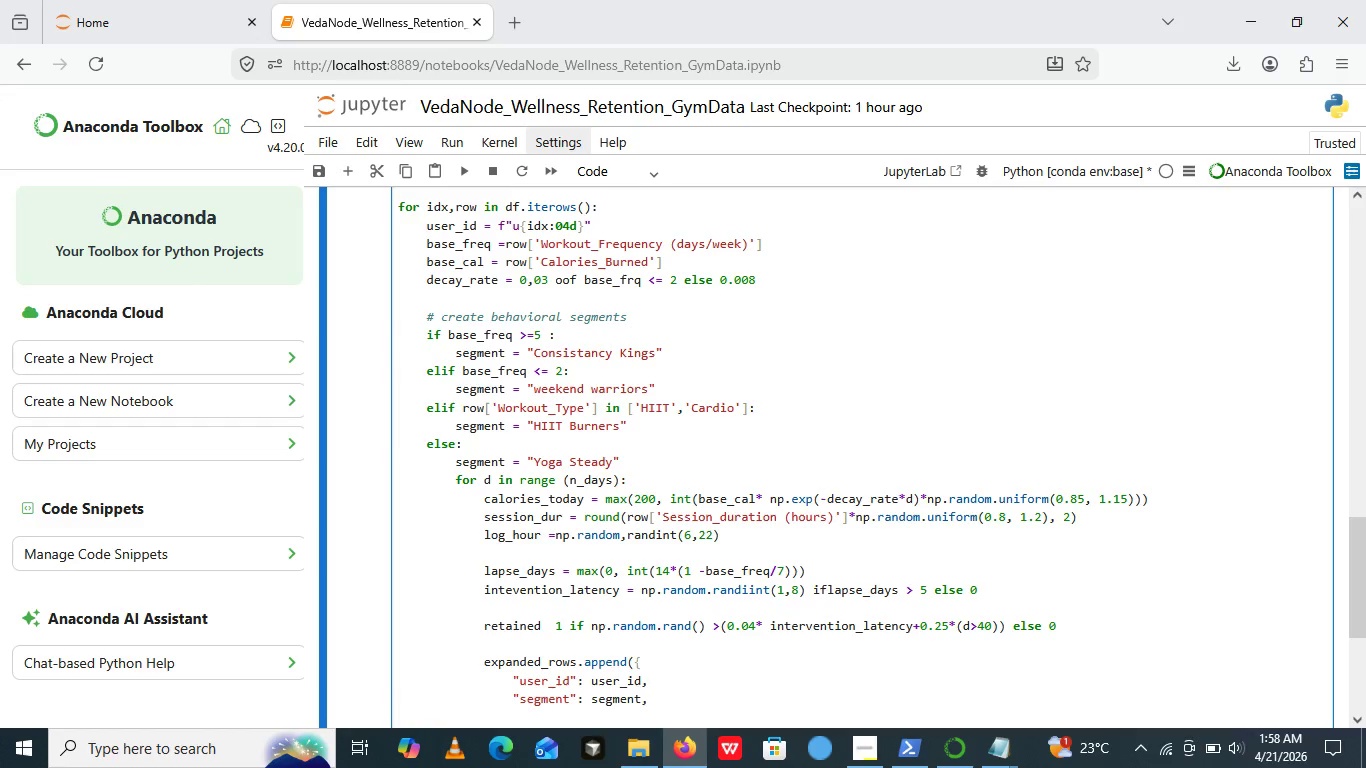 
key(Enter)
 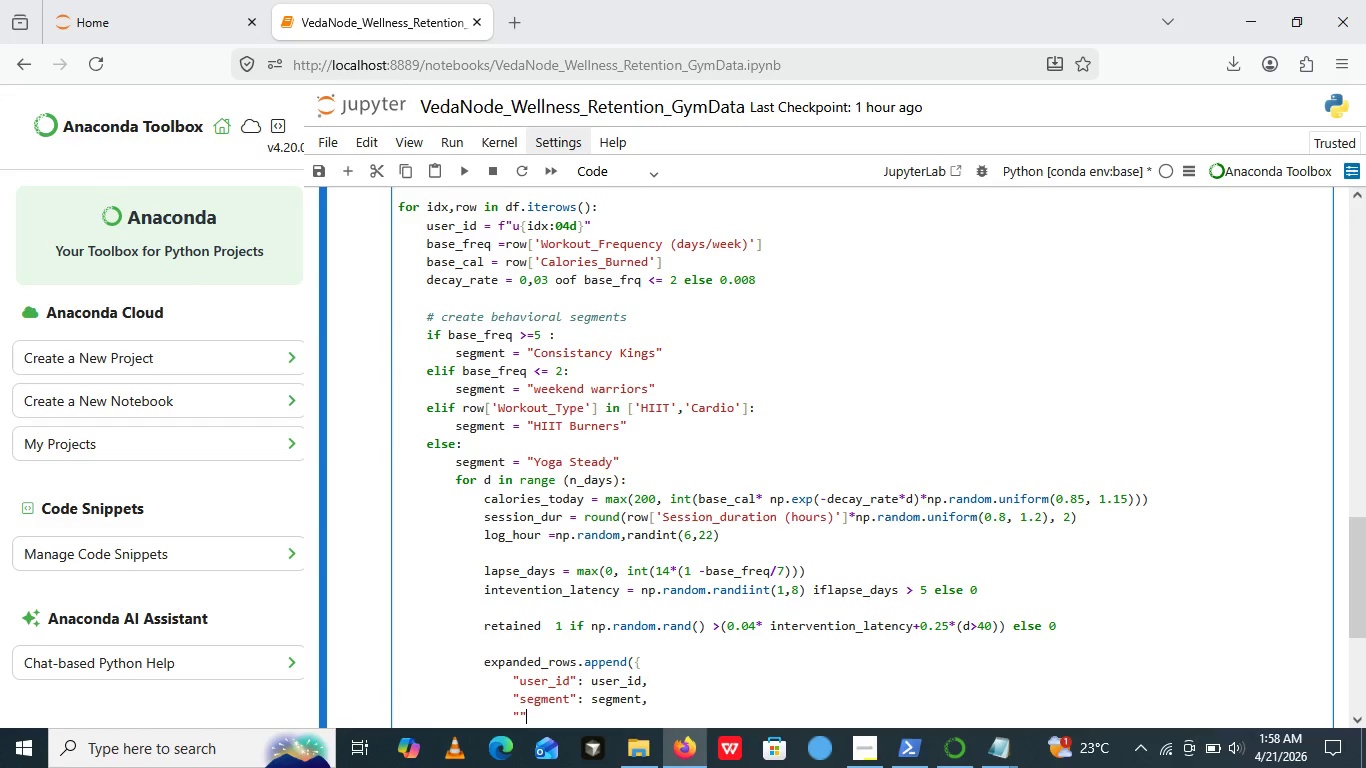 
key(Shift+Quote)
 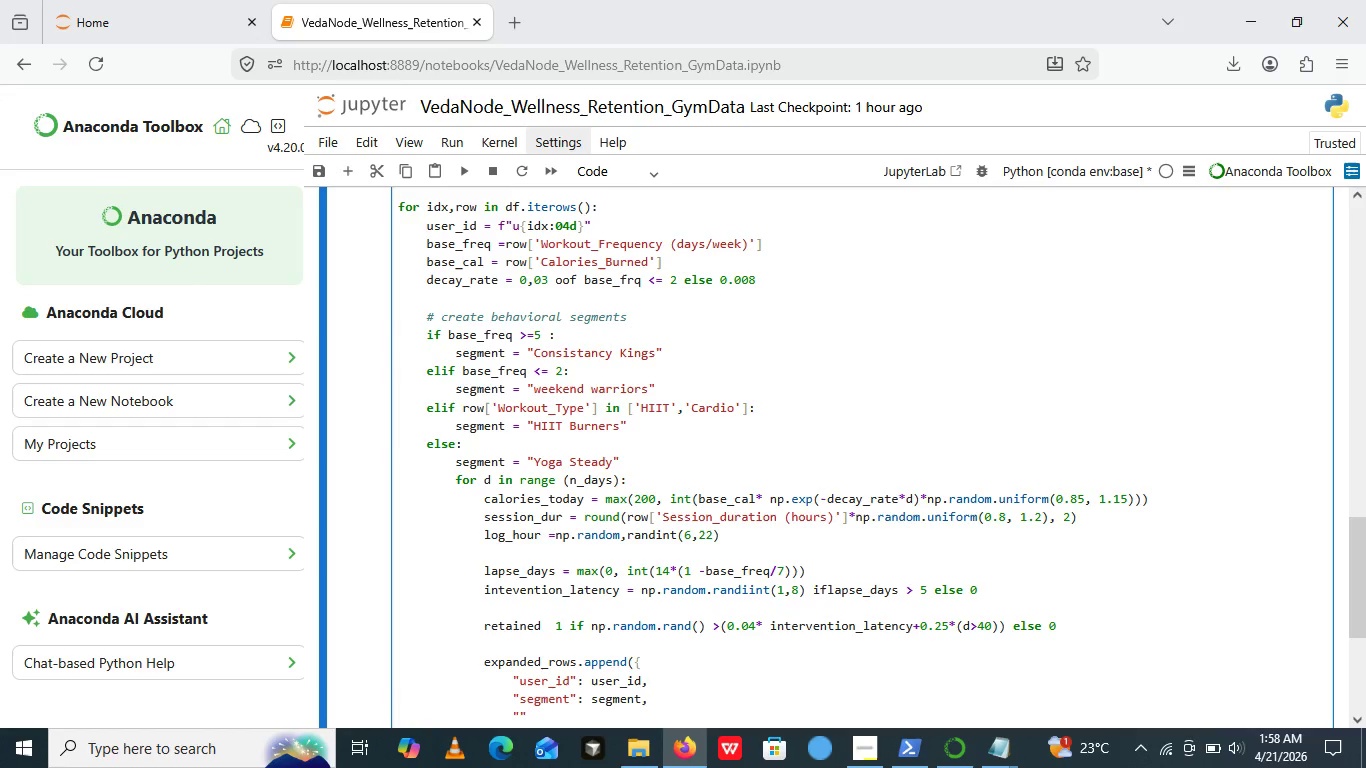 
key(Shift+Quote)
 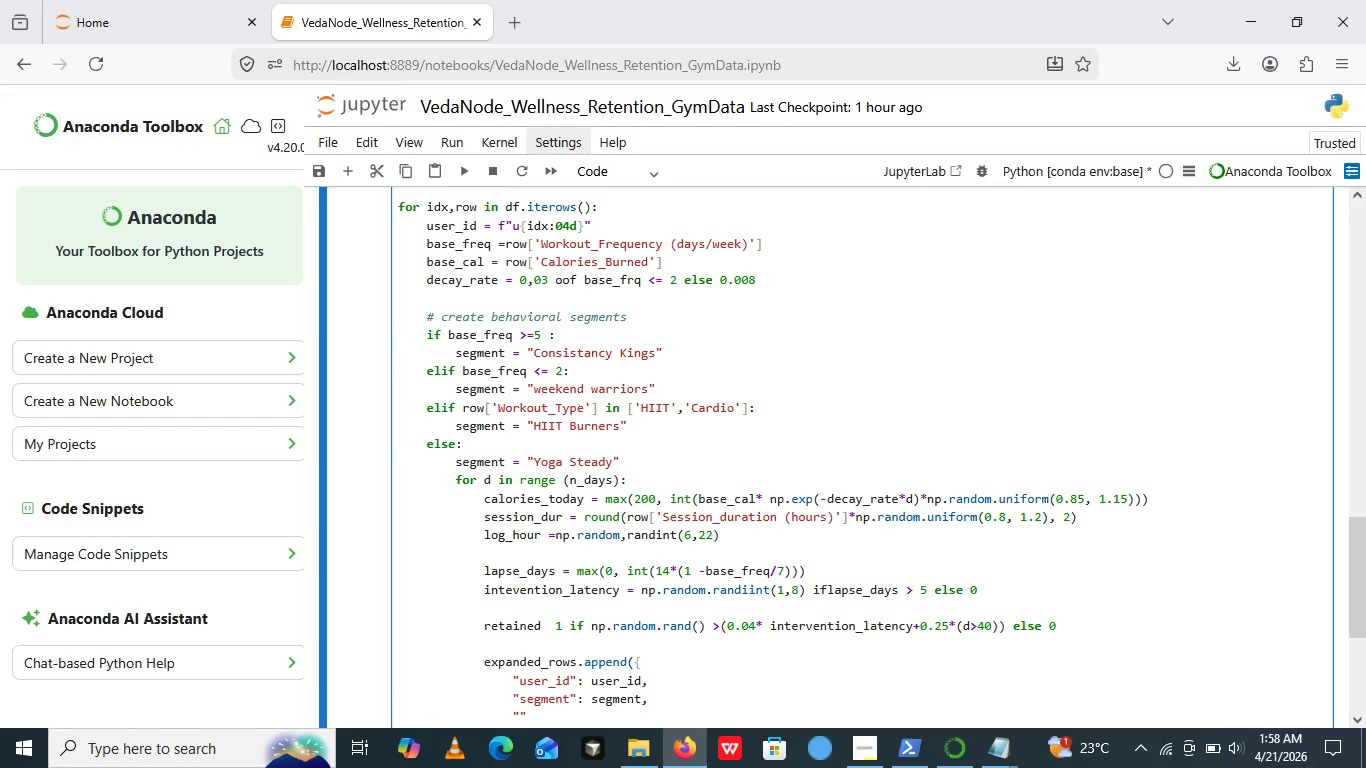 
key(ArrowLeft)
 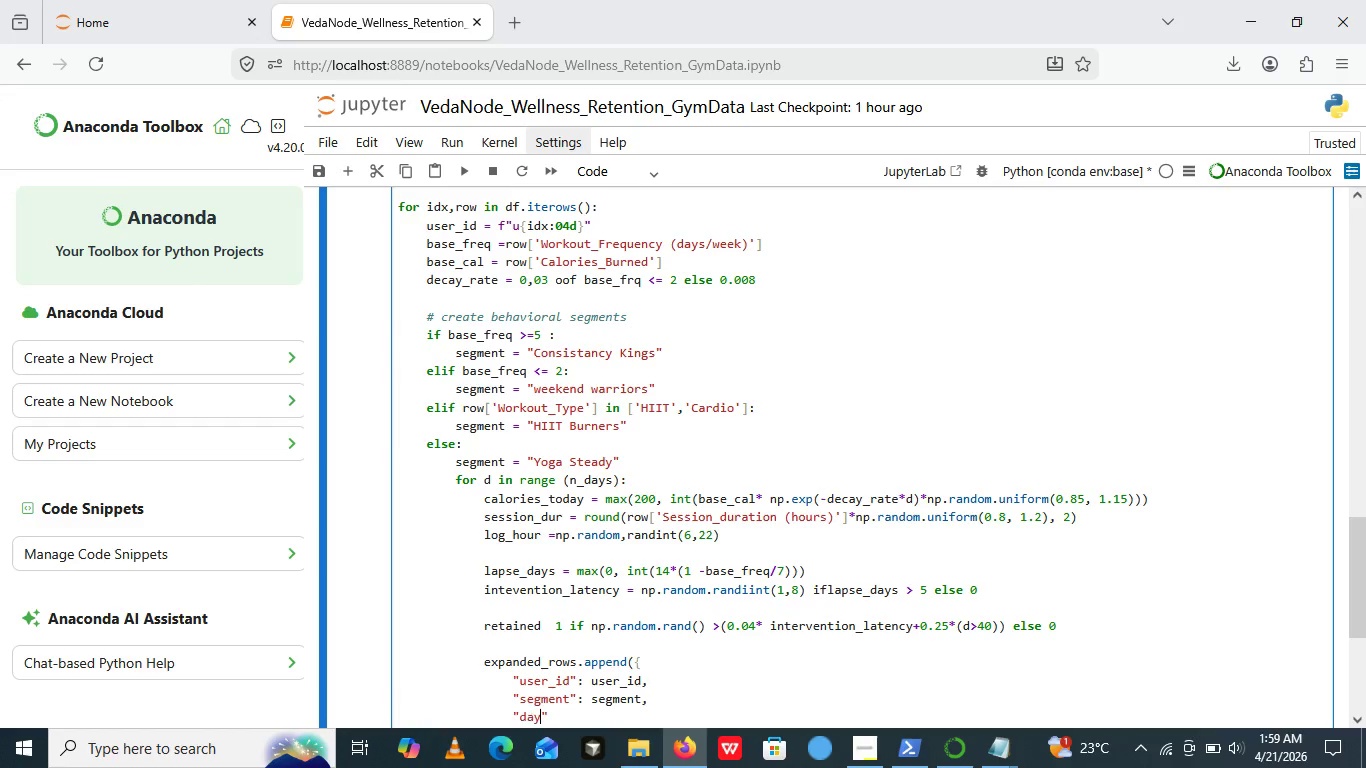 
type(day)
 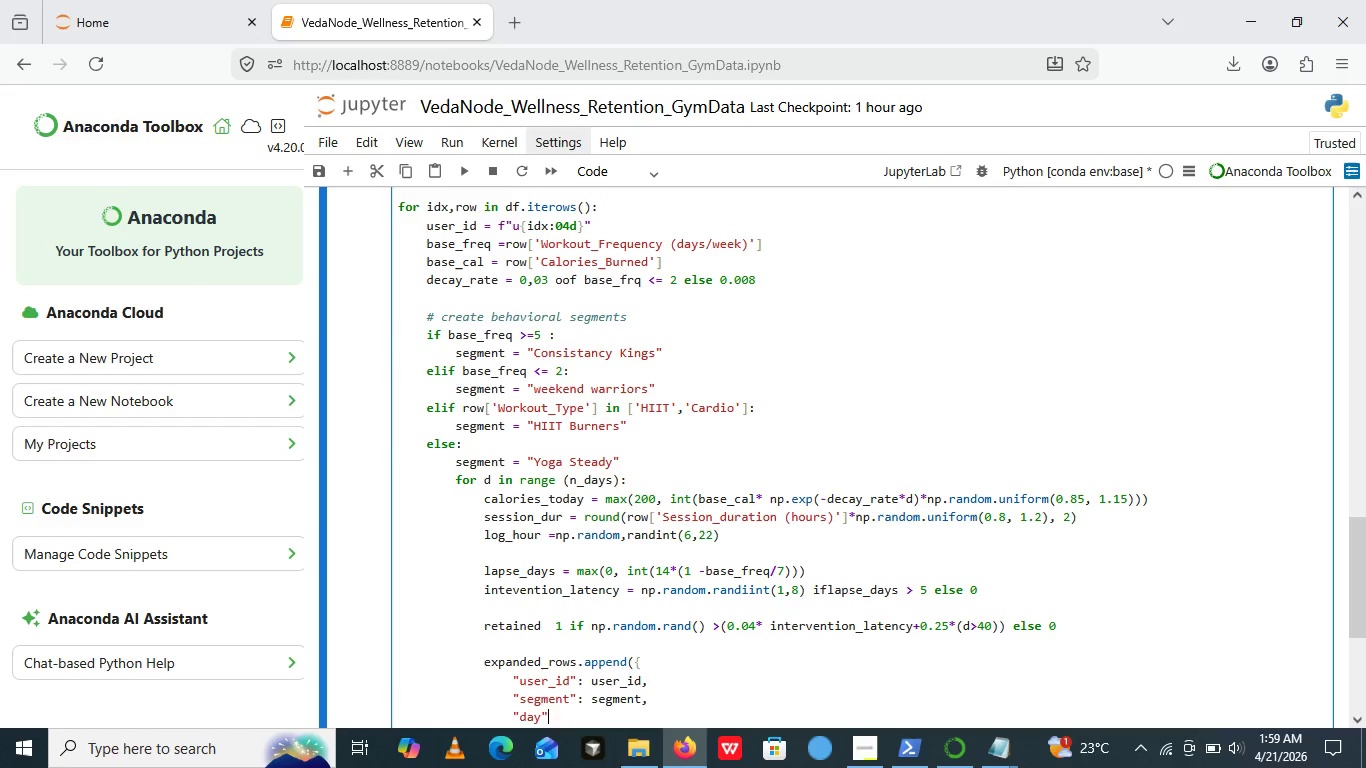 
key(ArrowRight)
 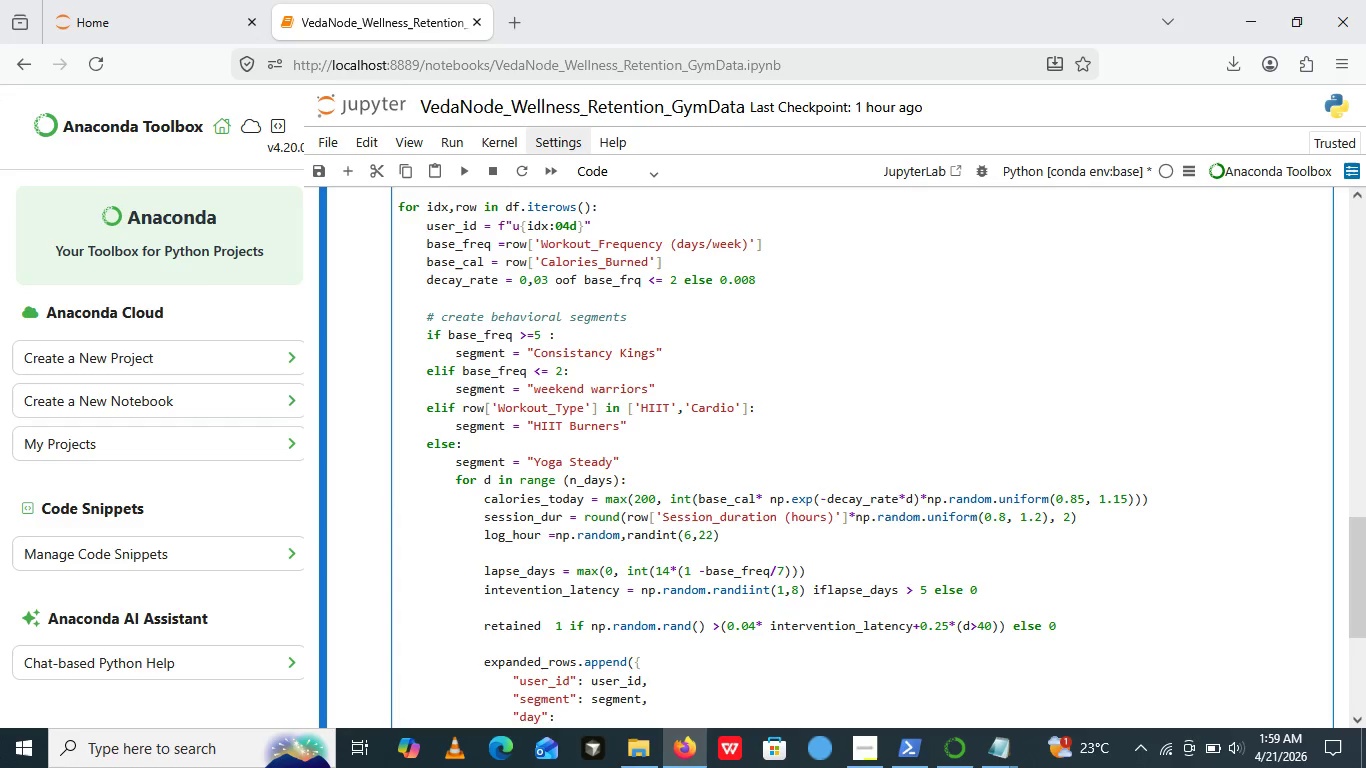 
key(Shift+Semicolon)
 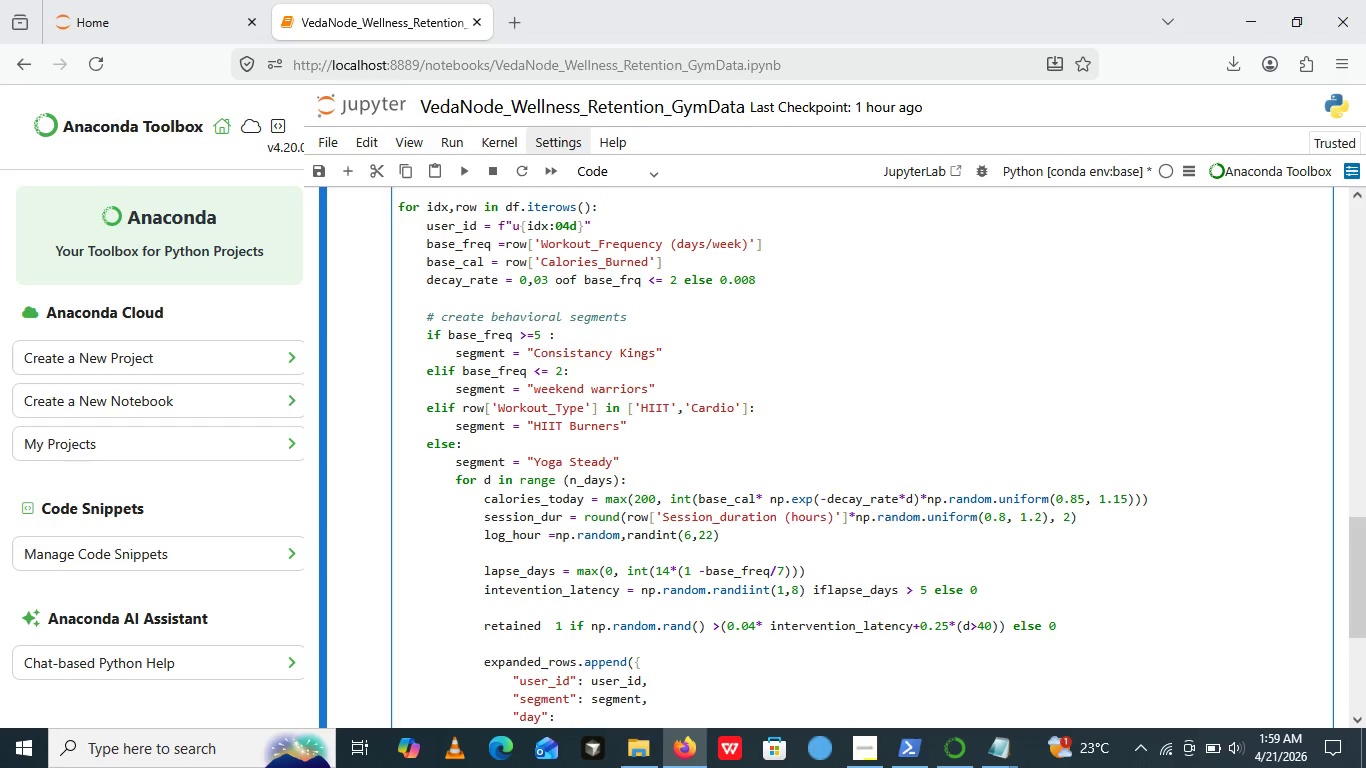 
key(Space)
 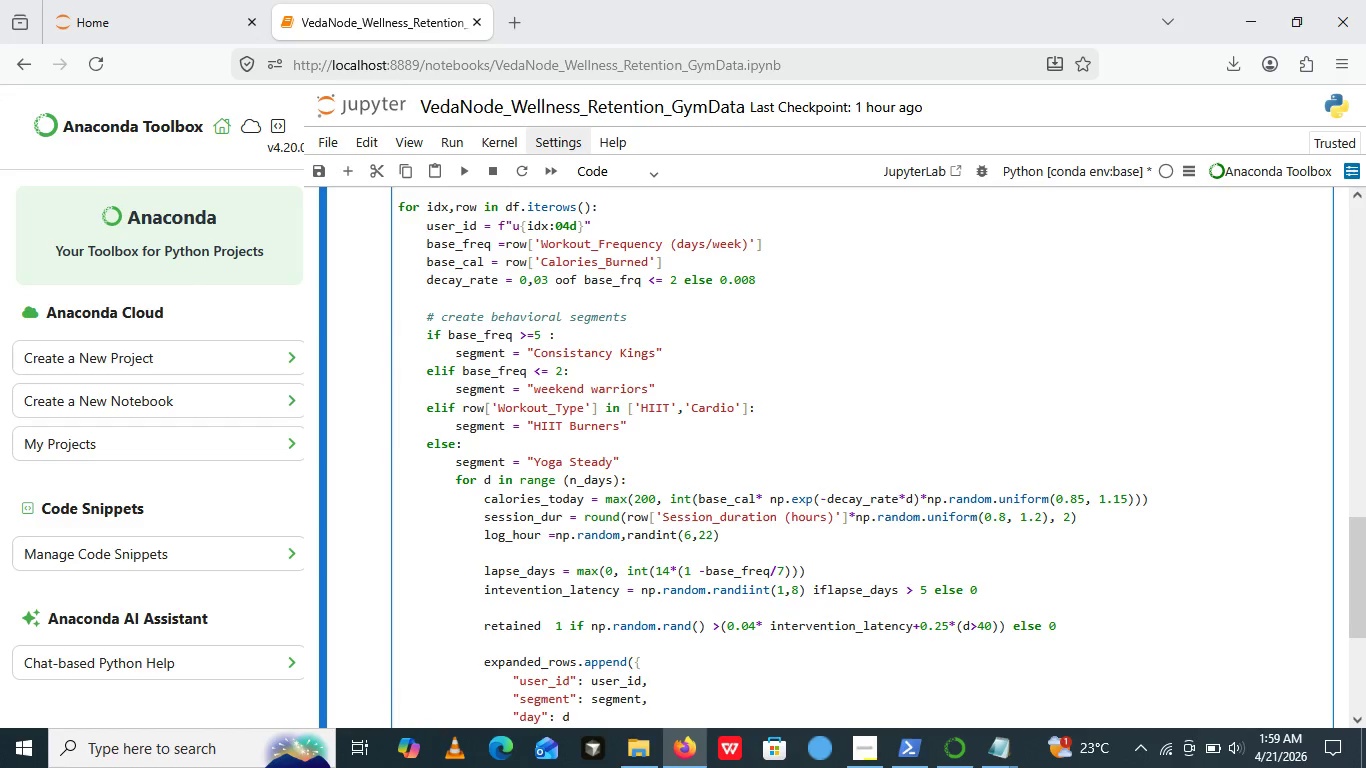 
key(D)
 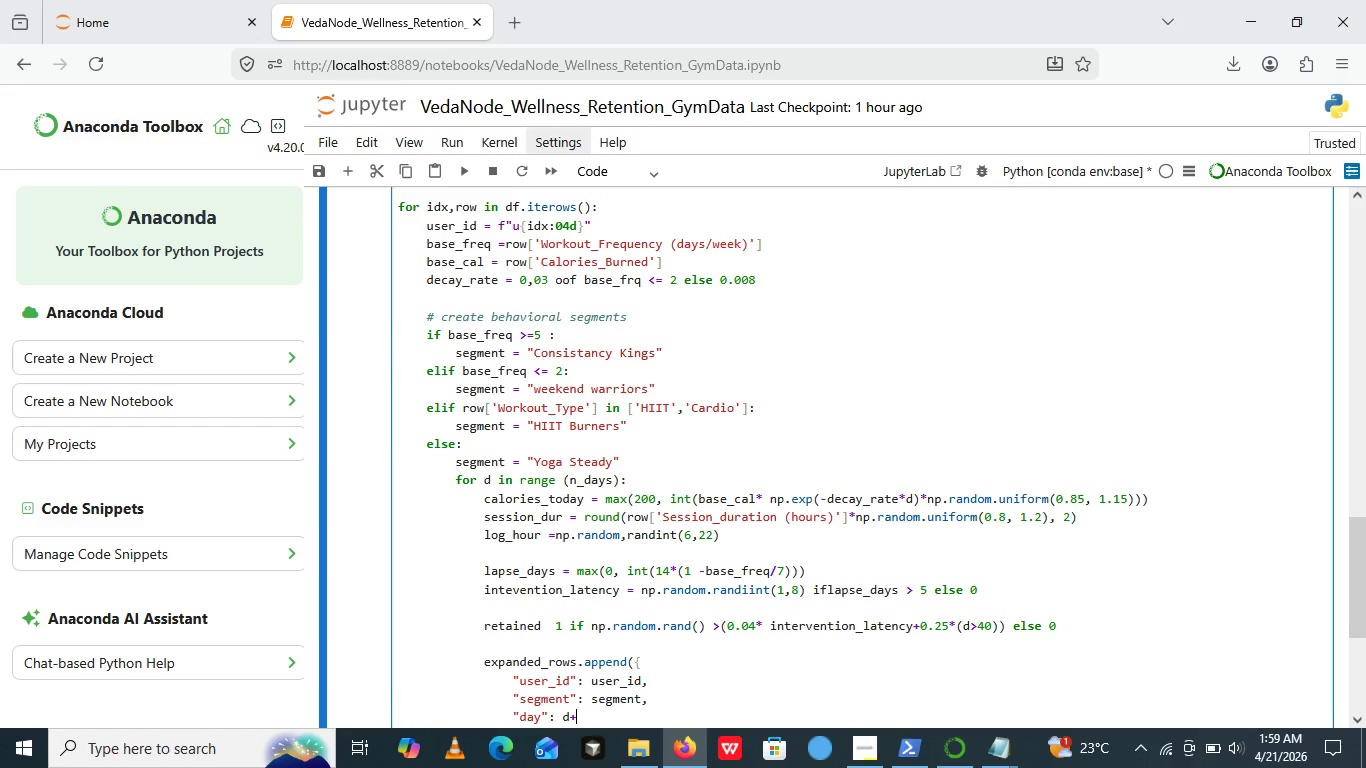 
key(Shift+Equal)
 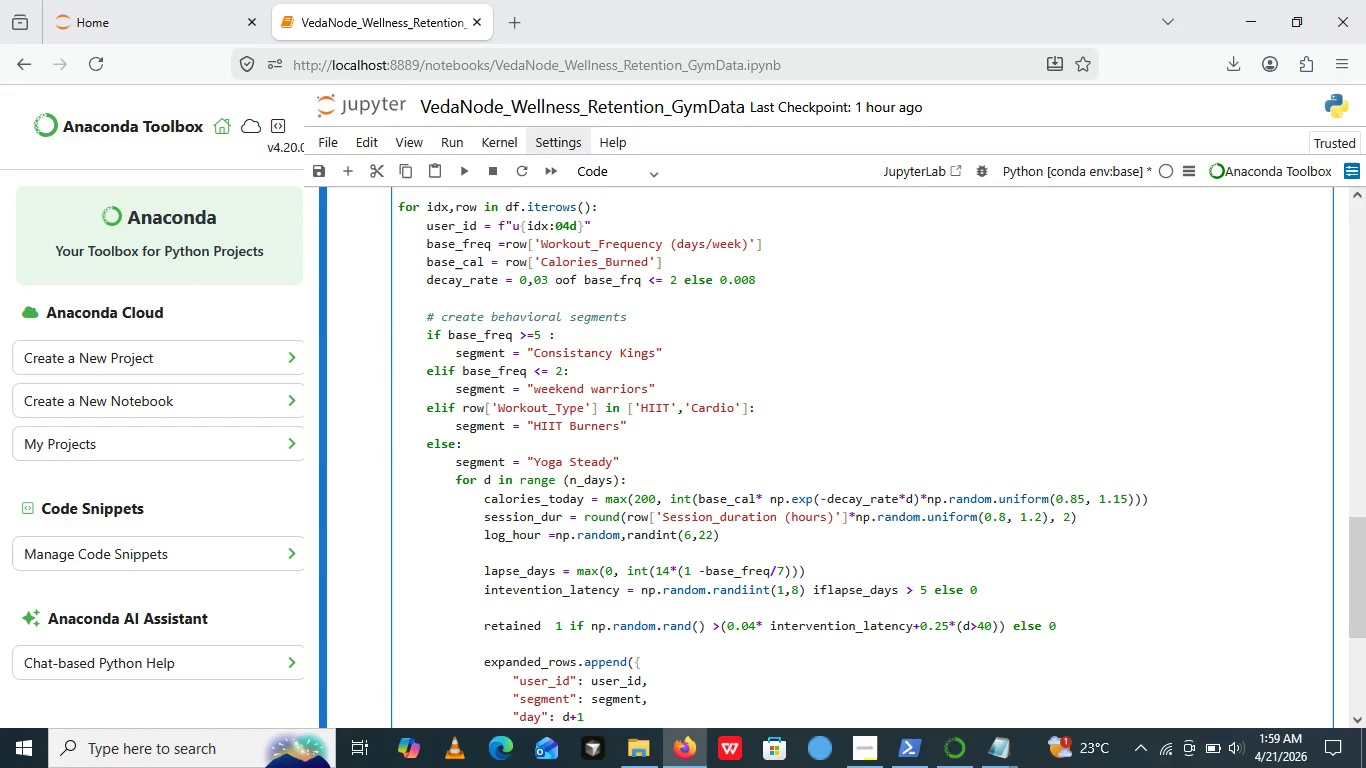 
key(1)
 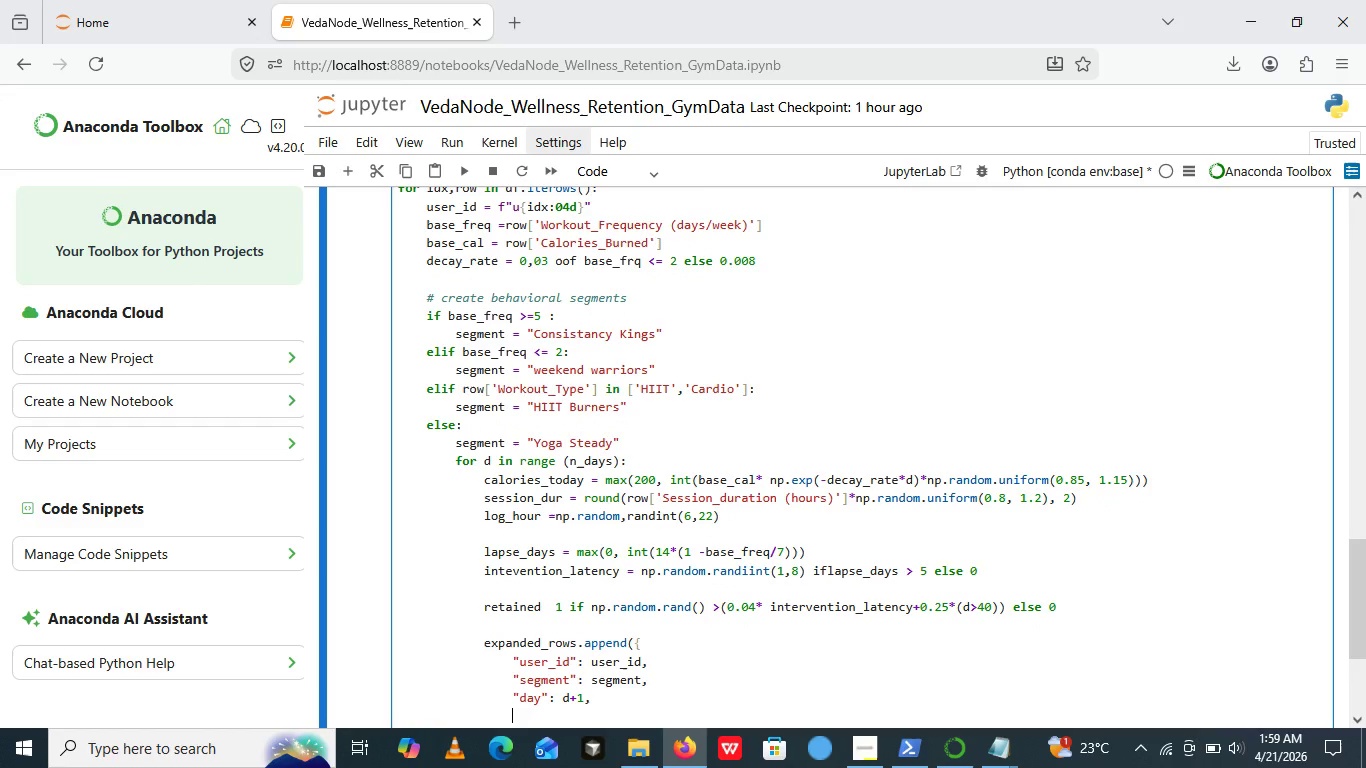 
key(Comma)
 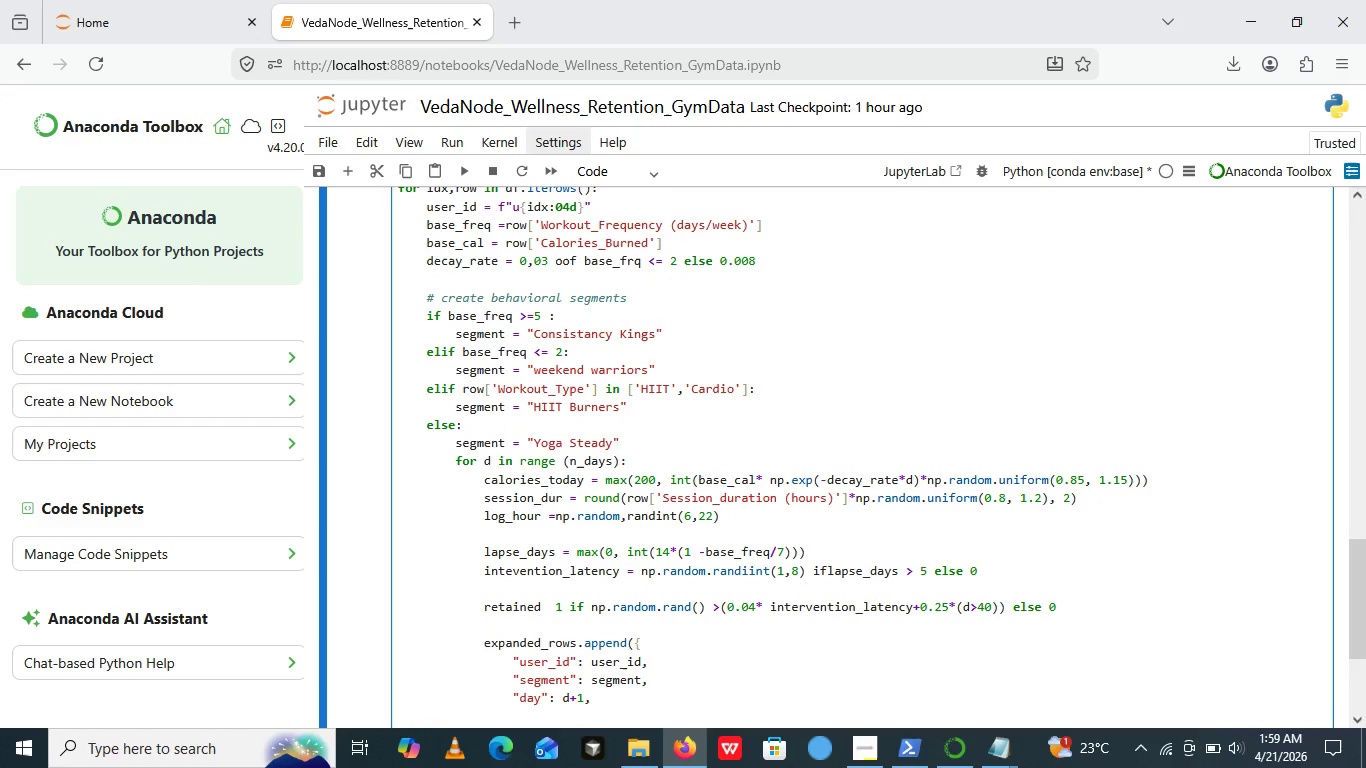 
key(Enter)
 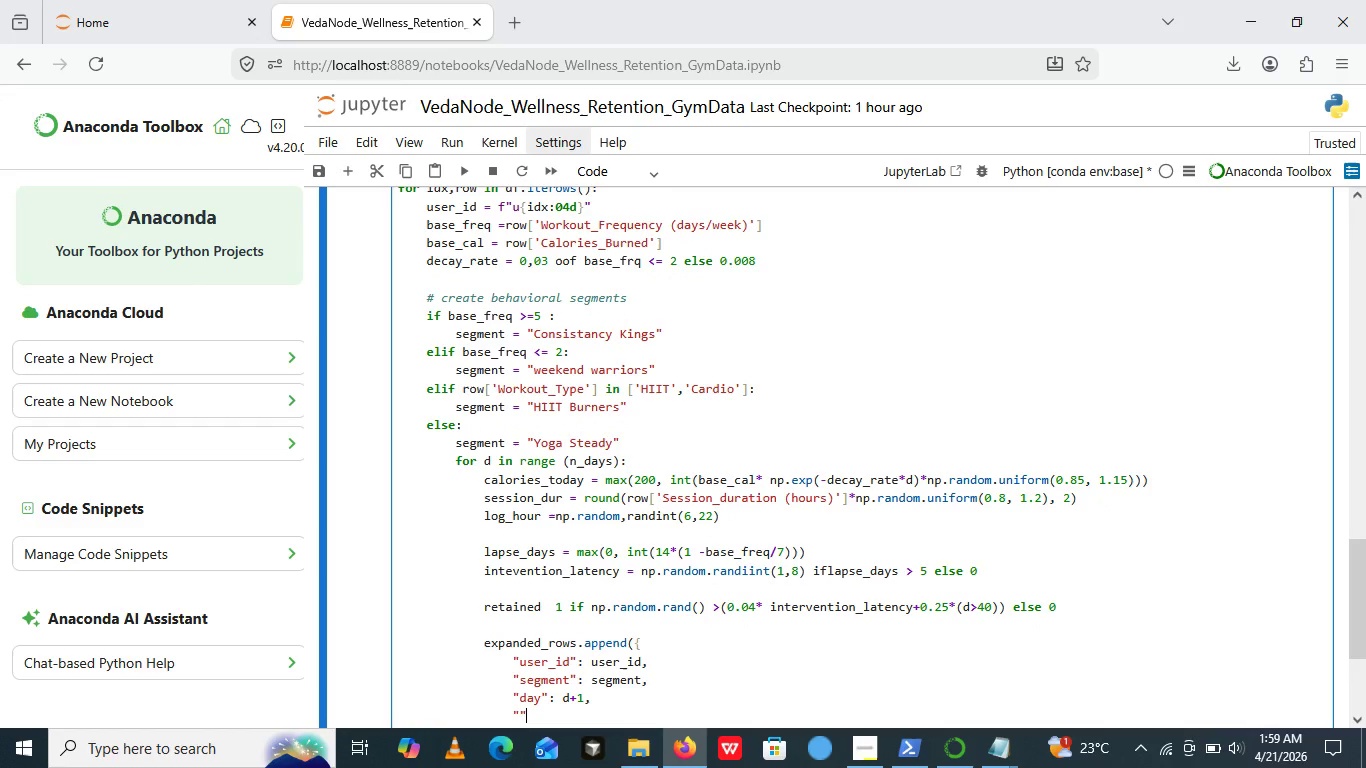 
key(Shift+Quote)
 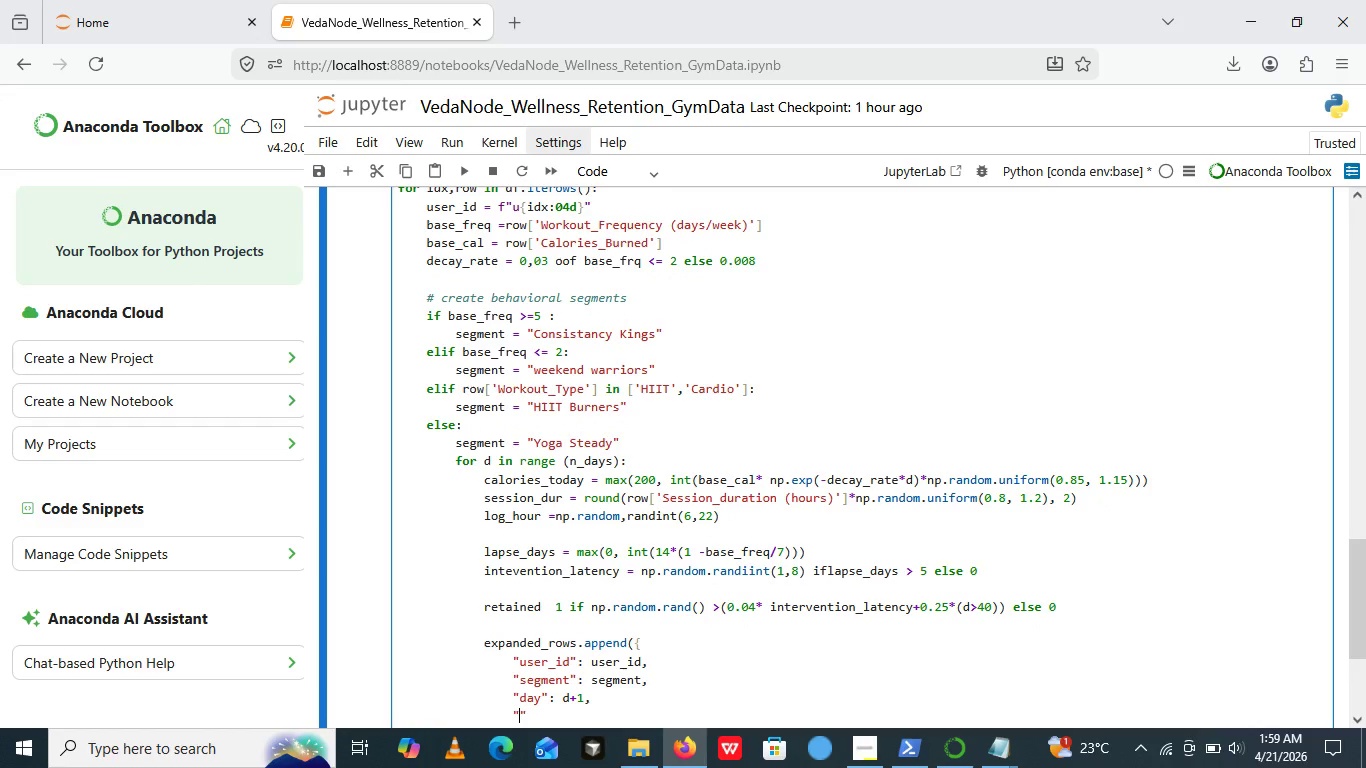 
key(Shift+Quote)
 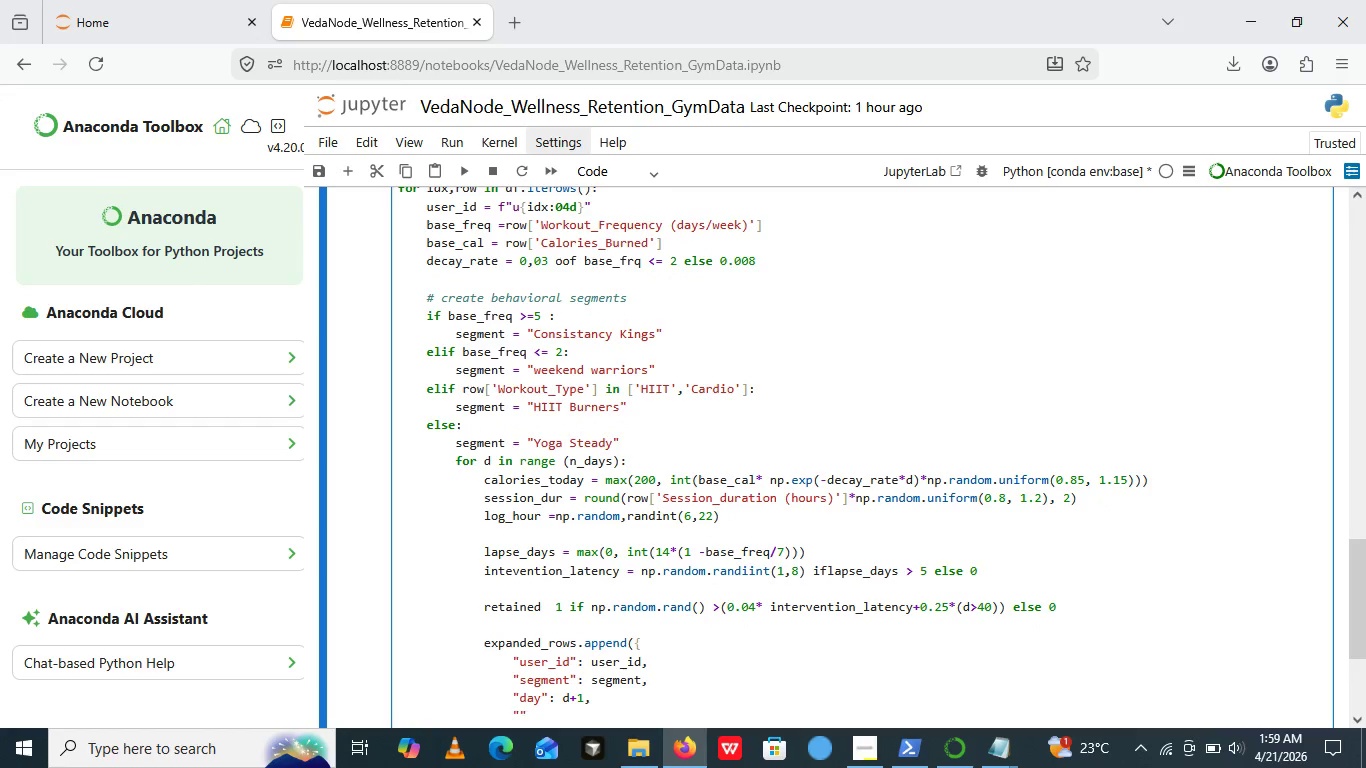 
key(ArrowLeft)
 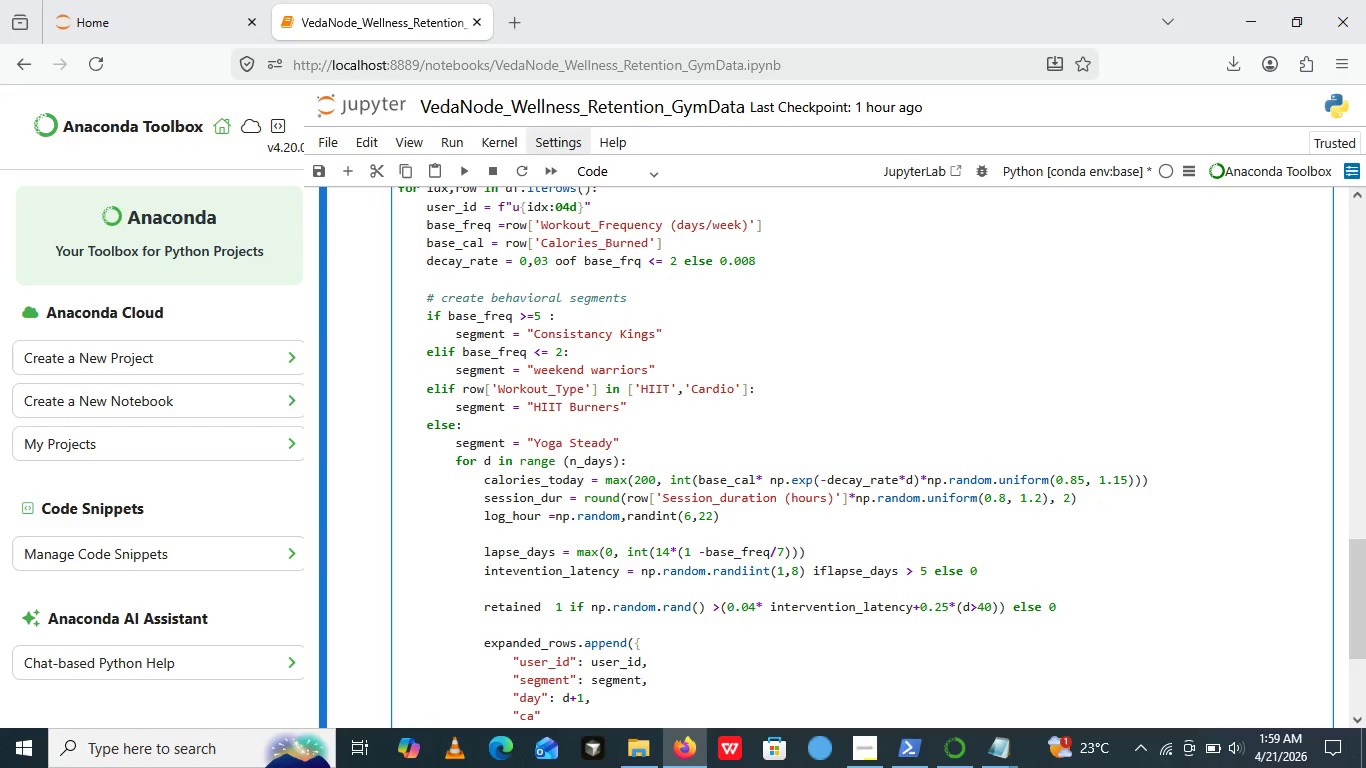 
type(cal)
 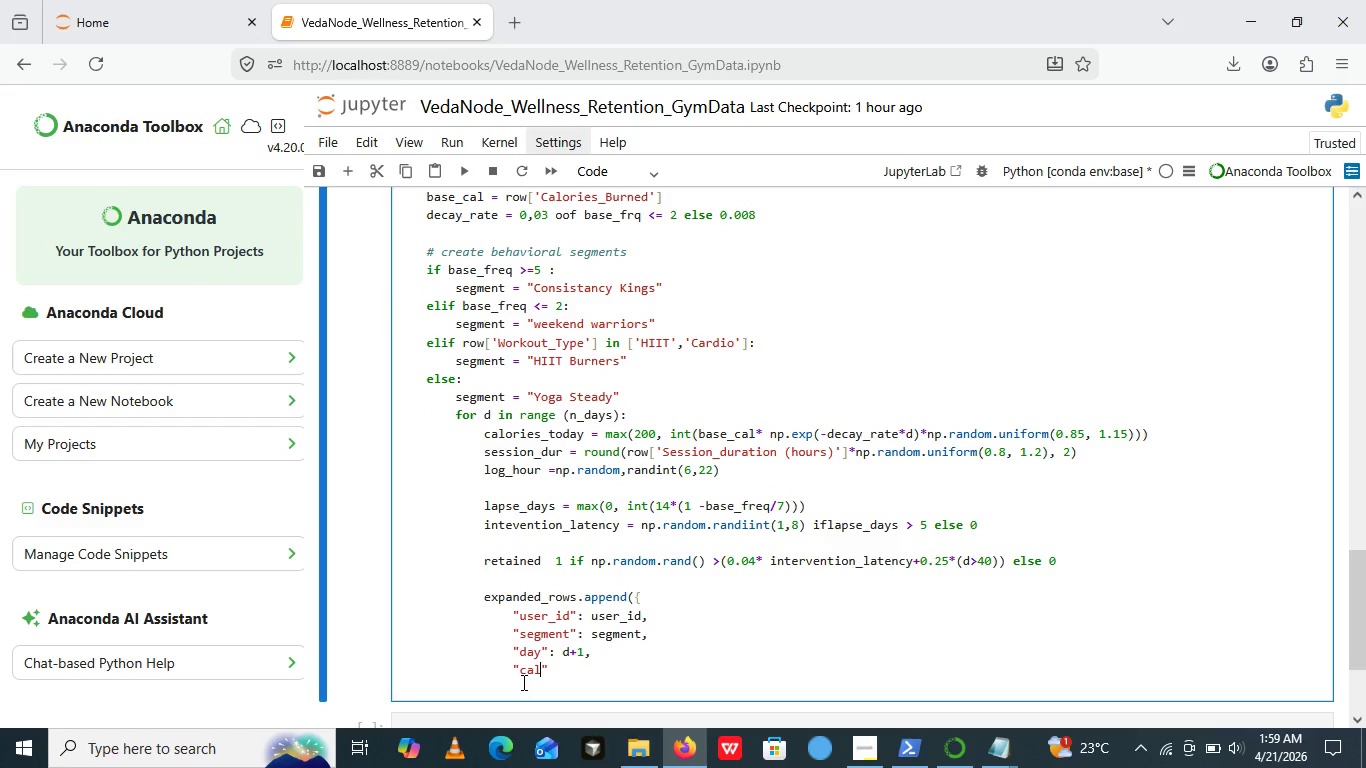 
wait(6.73)
 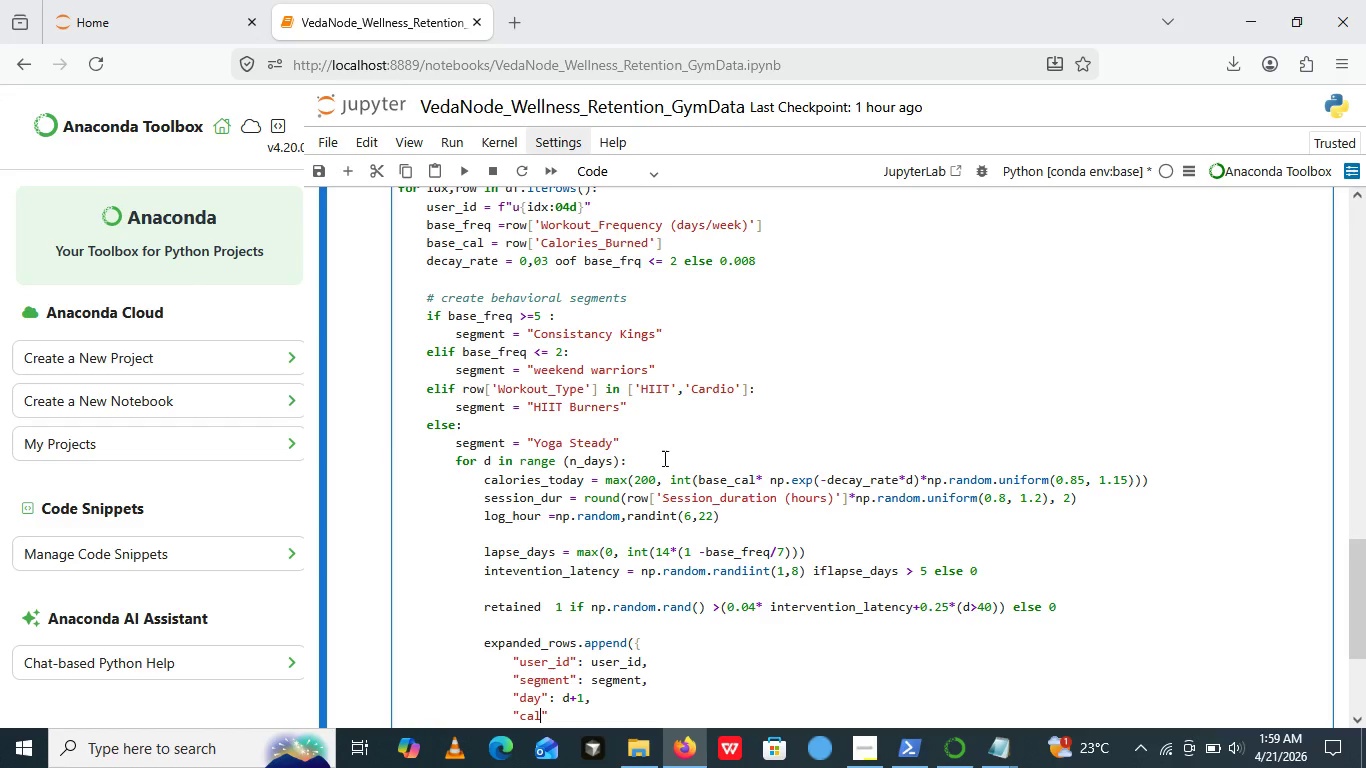 
type(ories)
 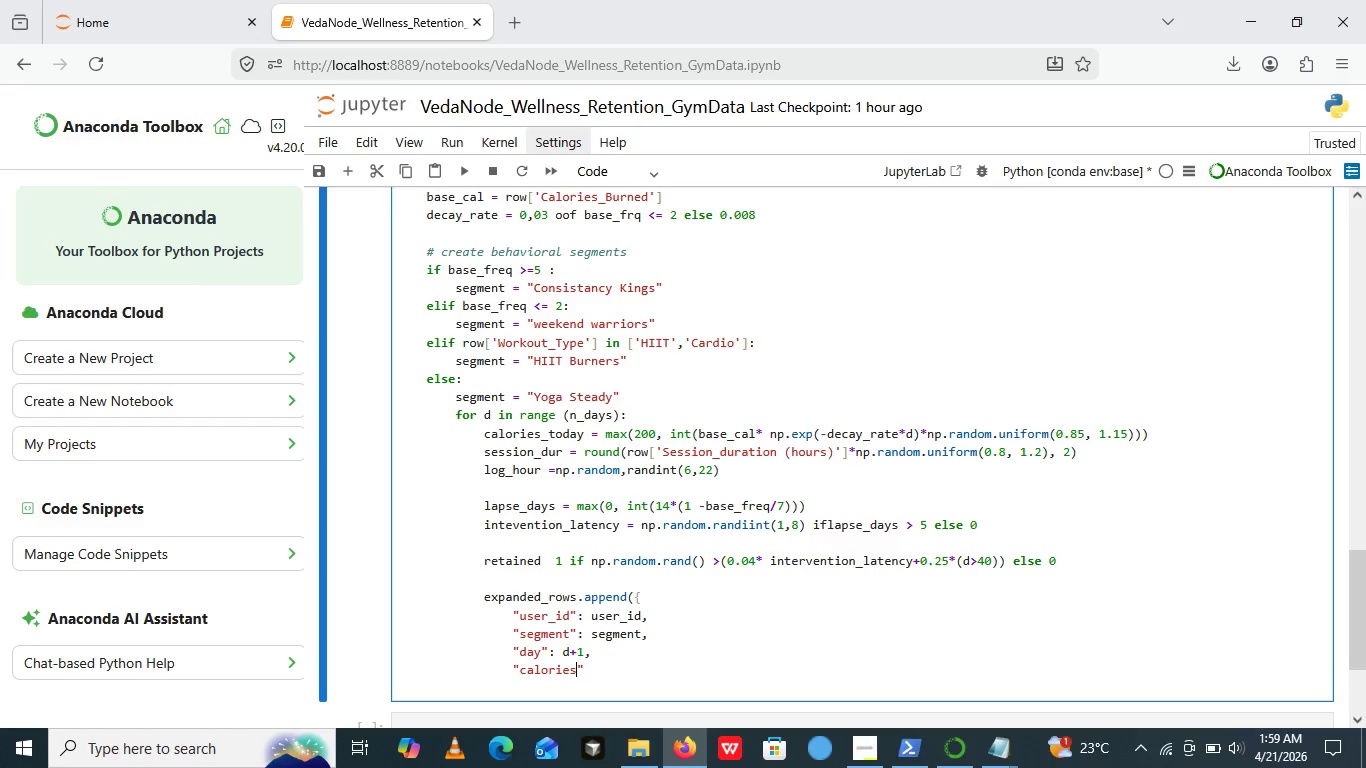 
wait(12.66)
 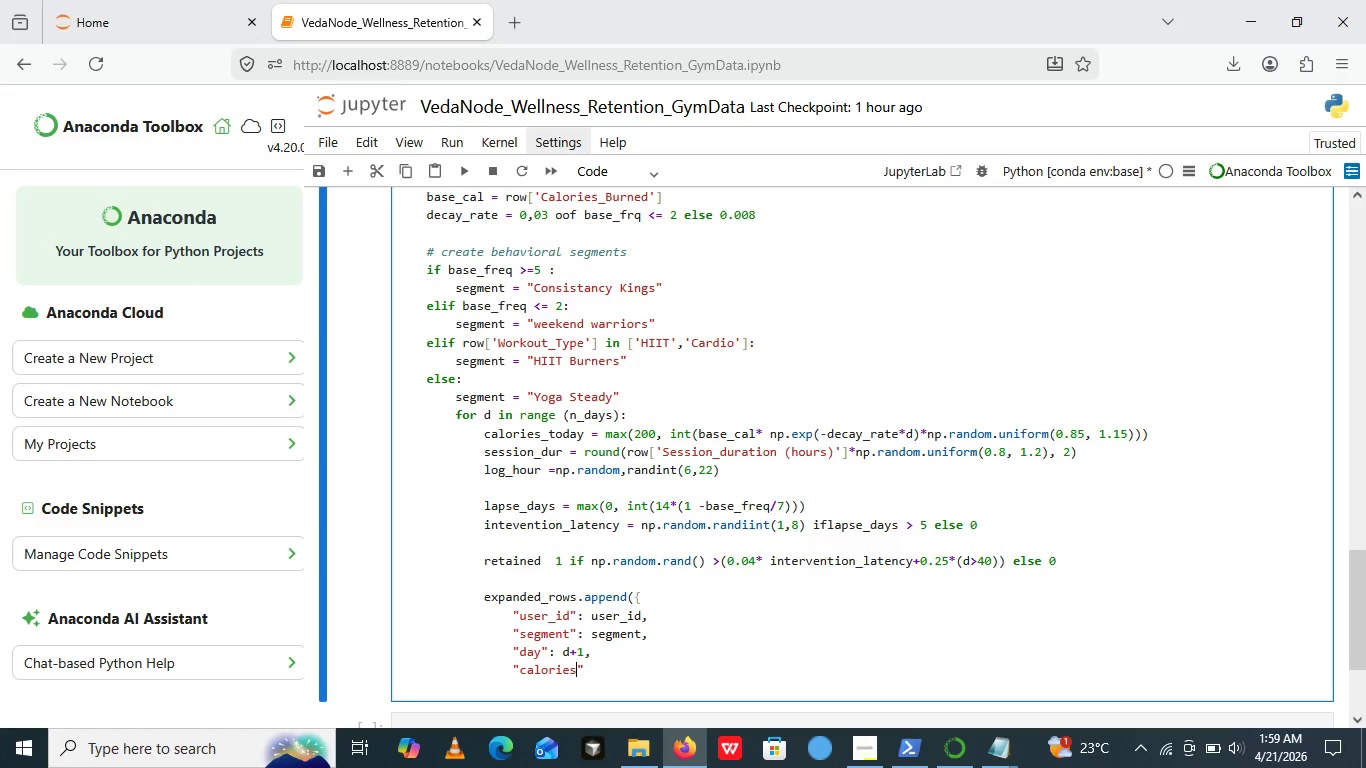 
key(ArrowRight)
 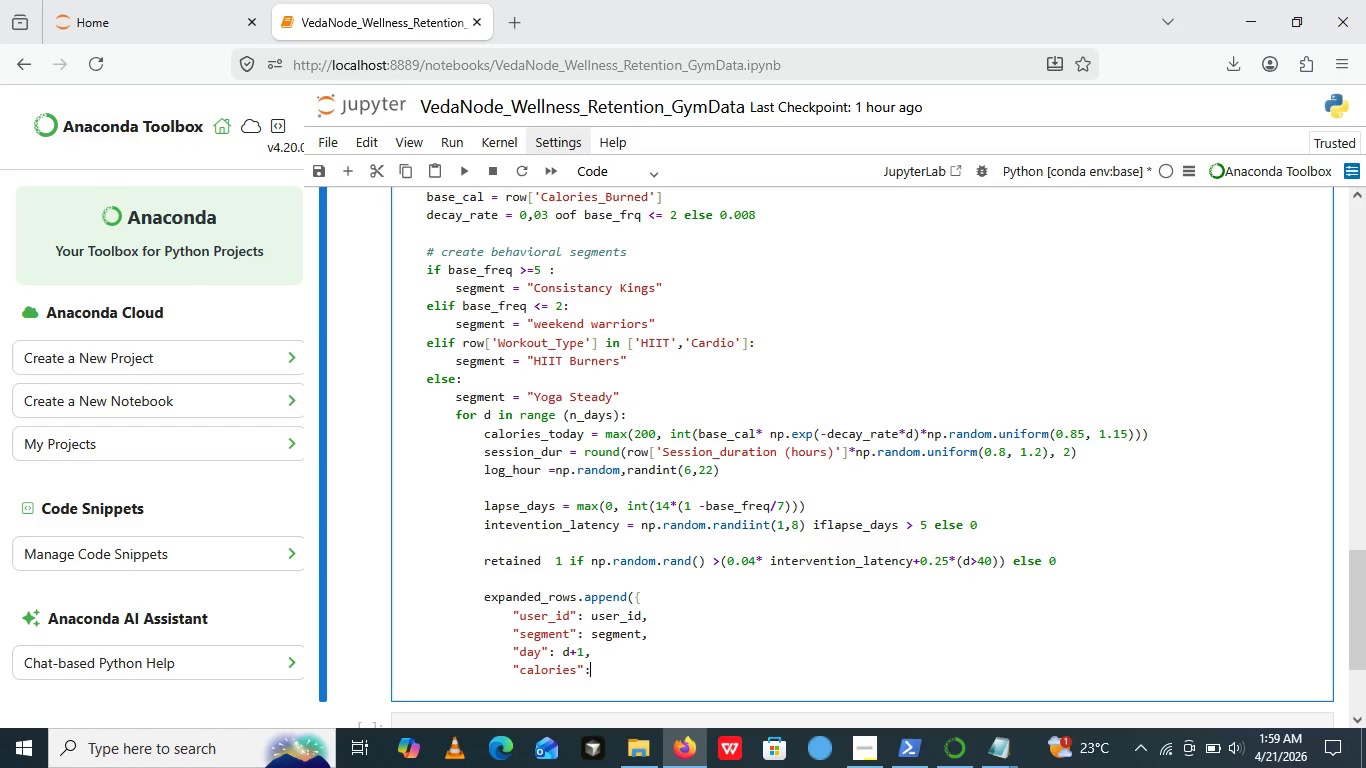 
key(Shift+Semicolon)
 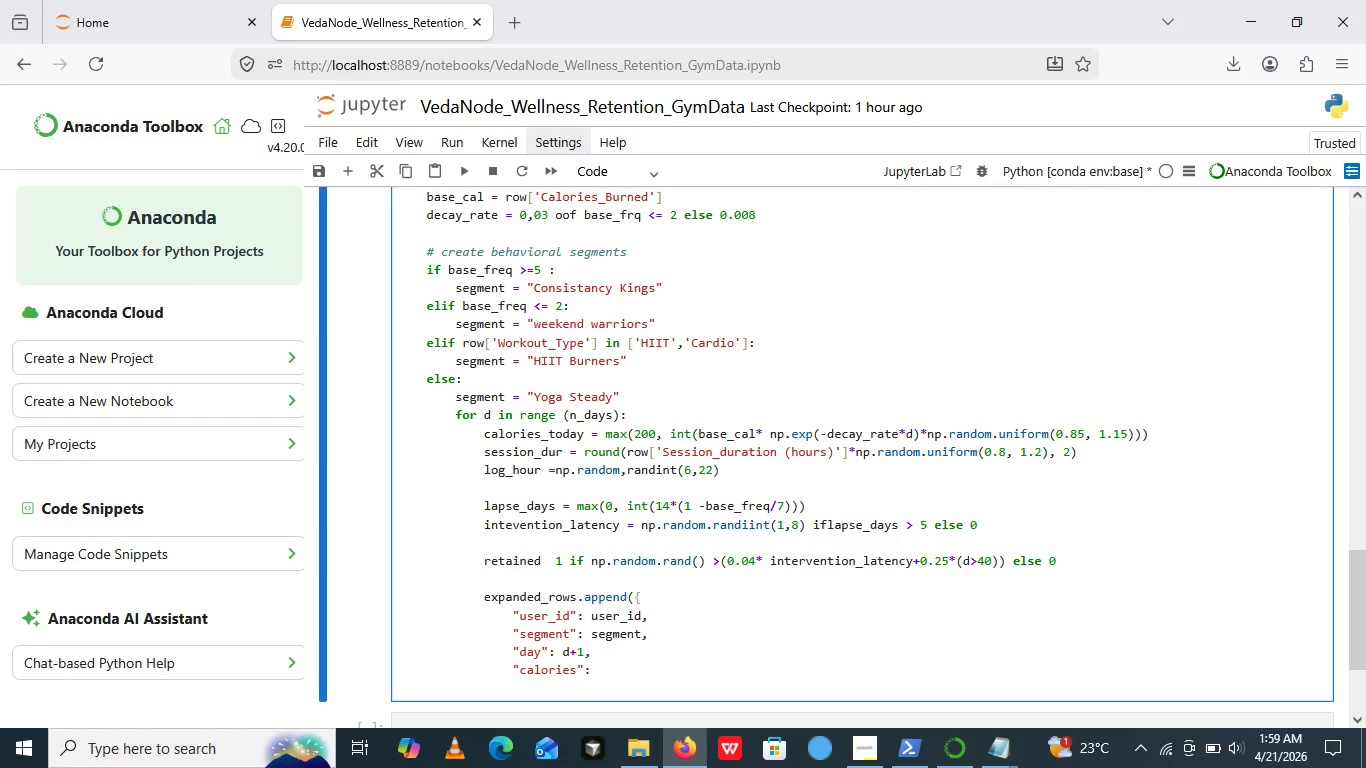 
type(calories)
 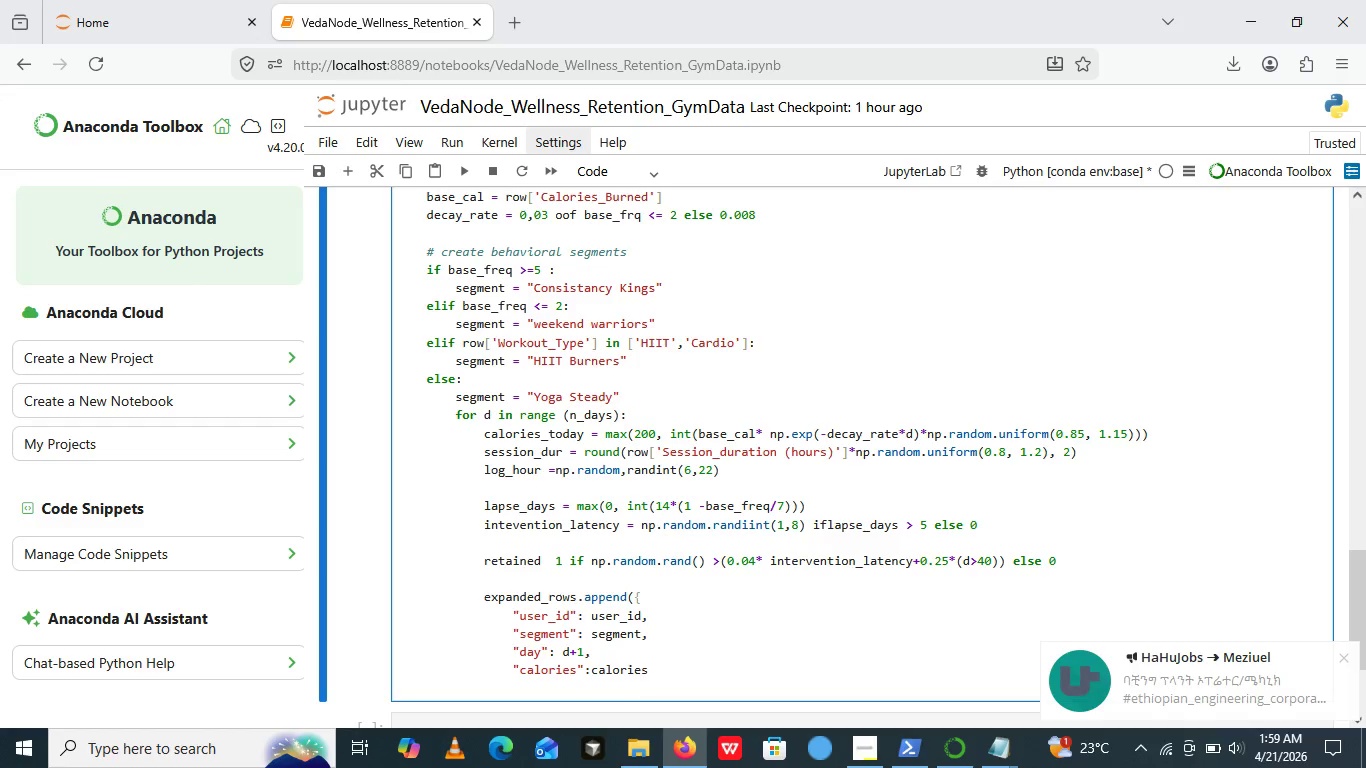 
type(_today,)
 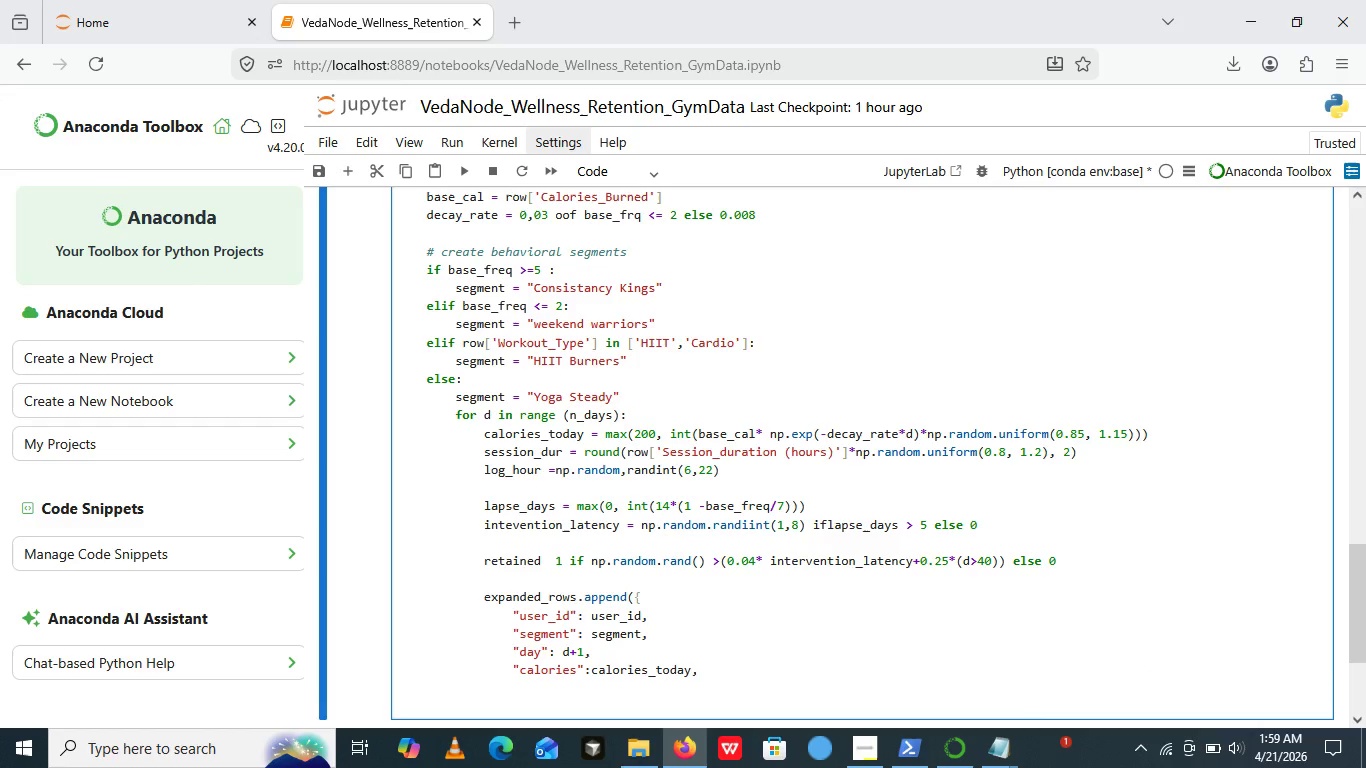 
key(Enter)
 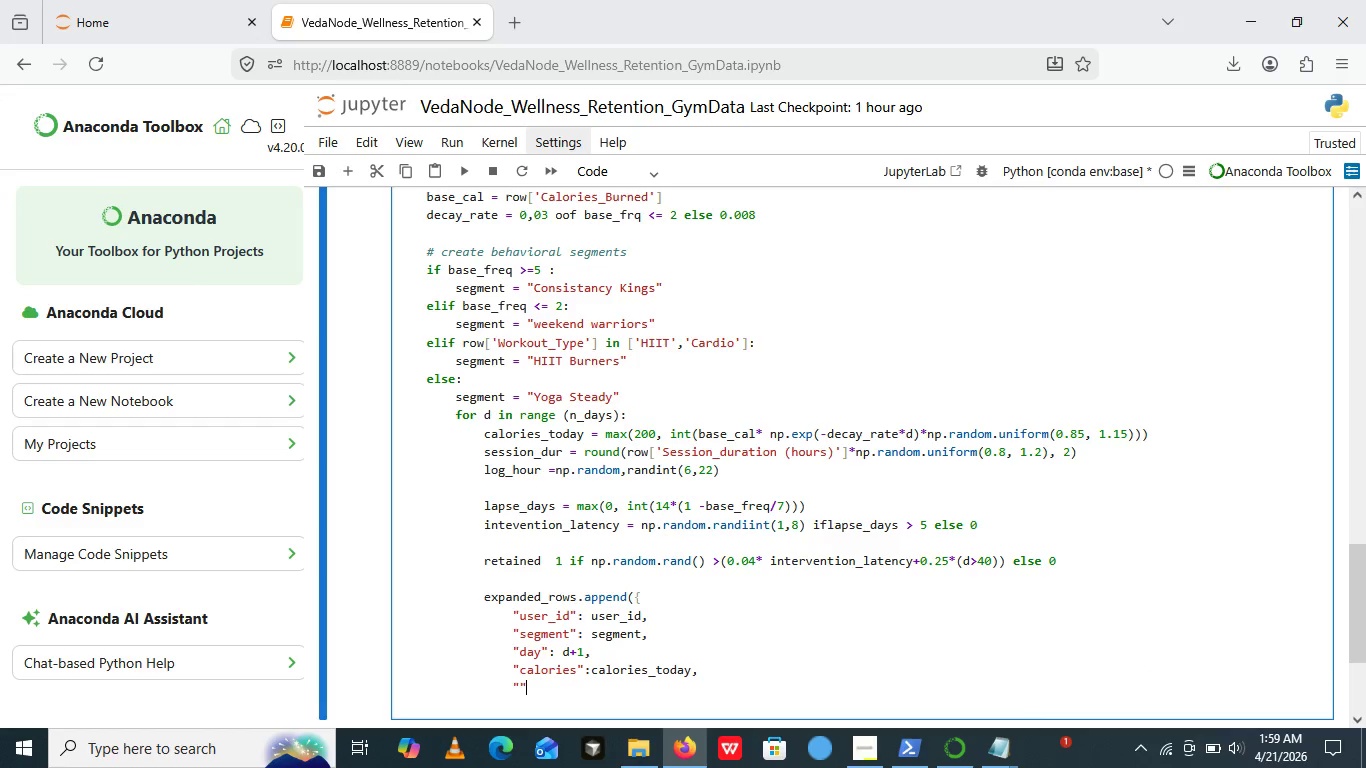 
key(Shift+Quote)
 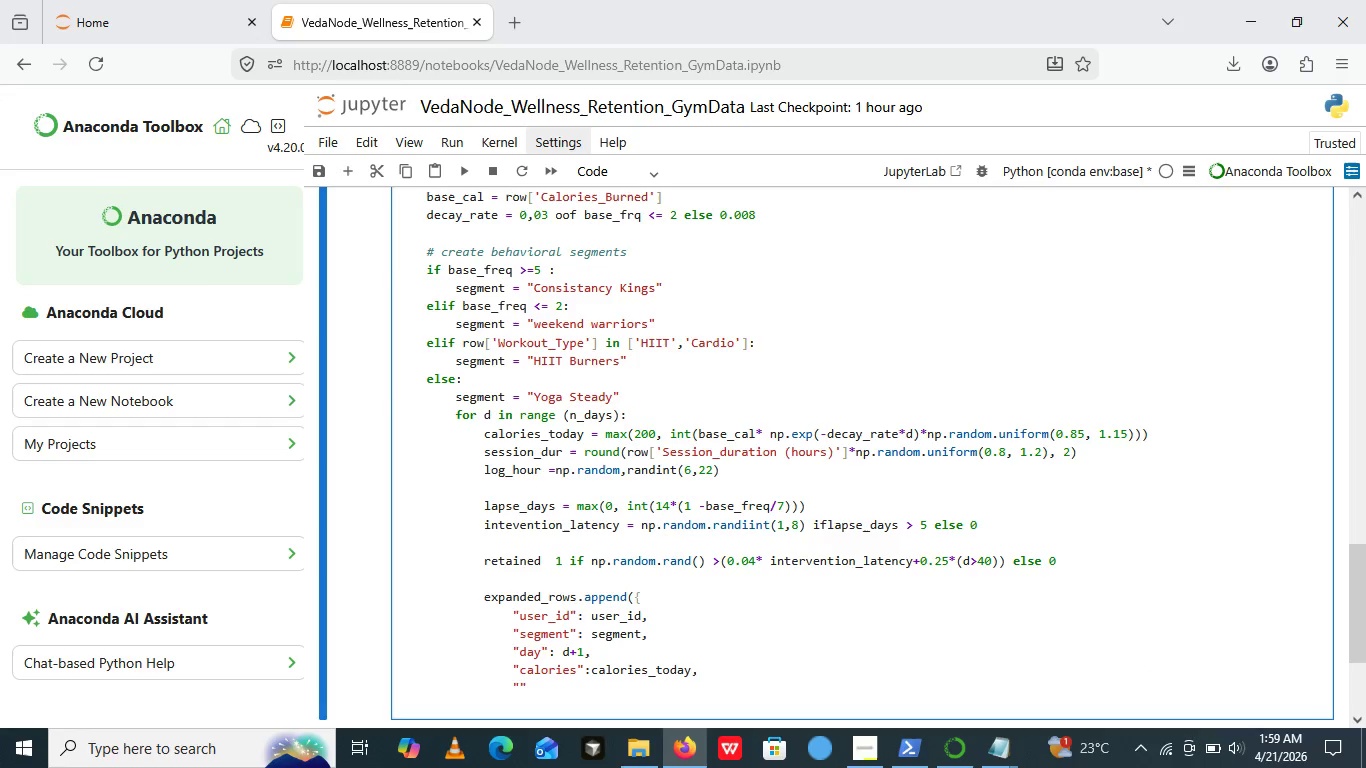 
key(Shift+Quote)
 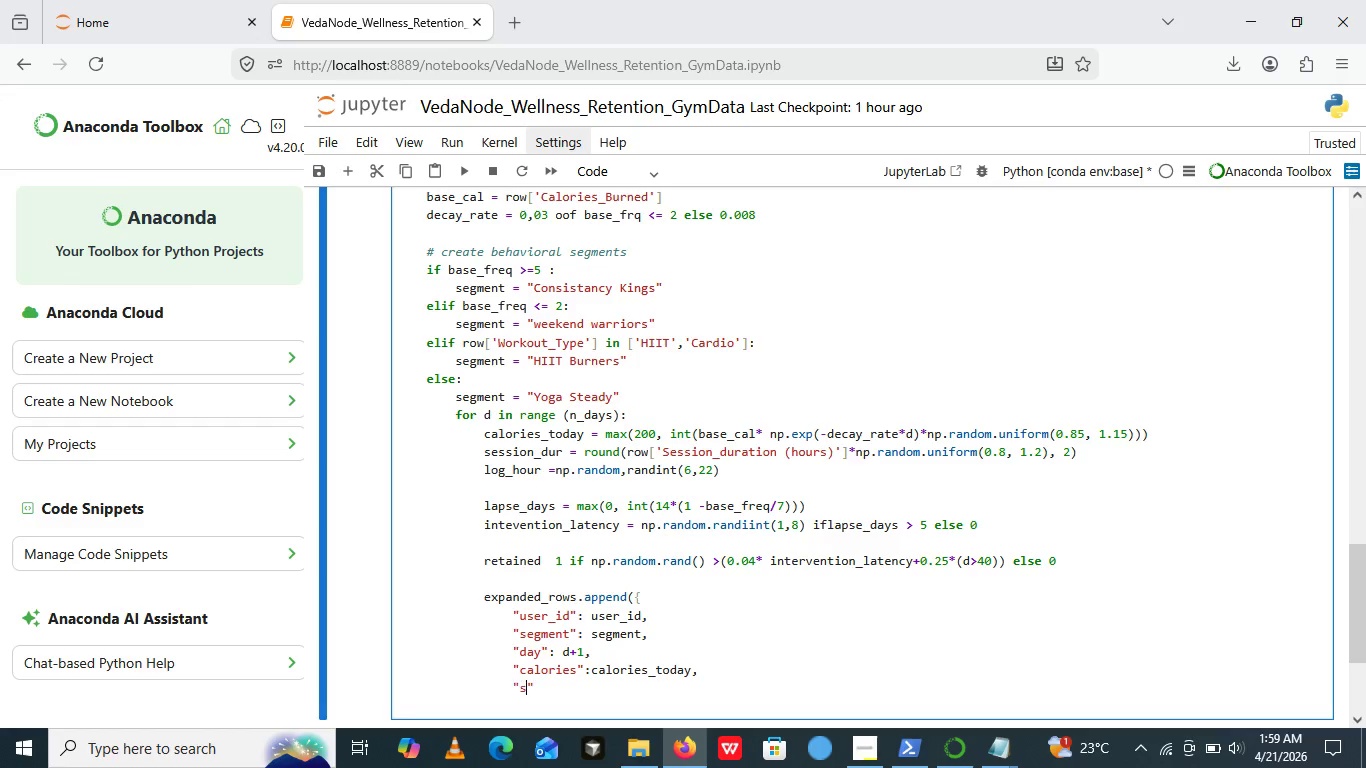 
key(ArrowLeft)
 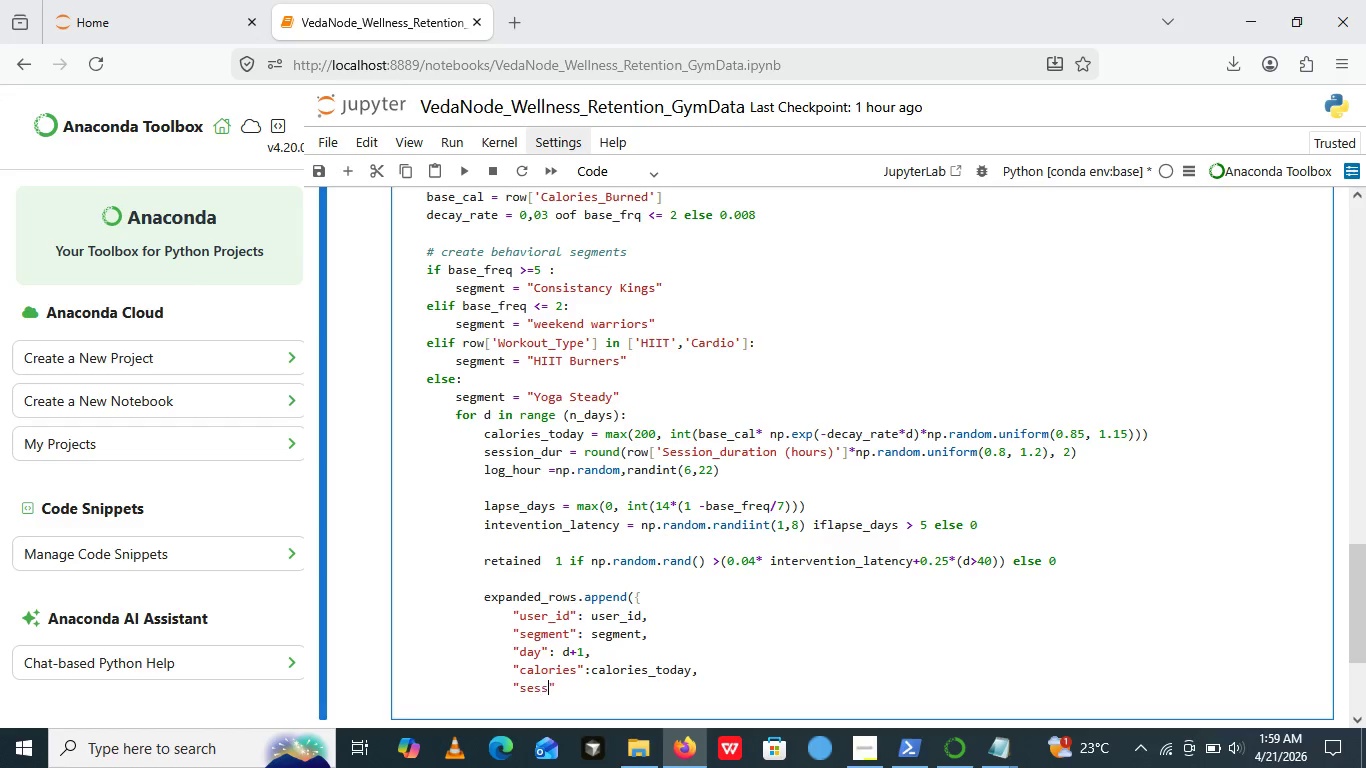 
type(sessional)
key(Backspace)
key(Backspace)
type(_duration)
 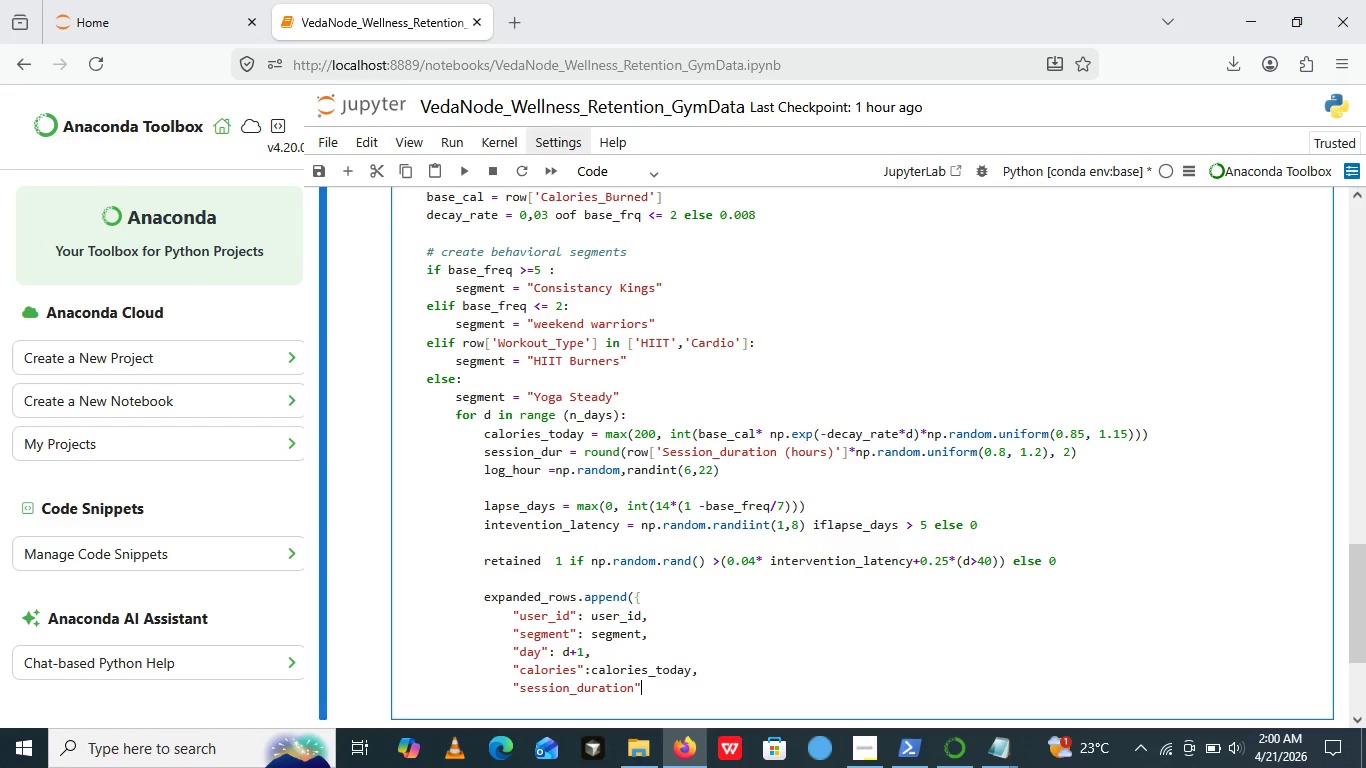 
key(ArrowRight)
 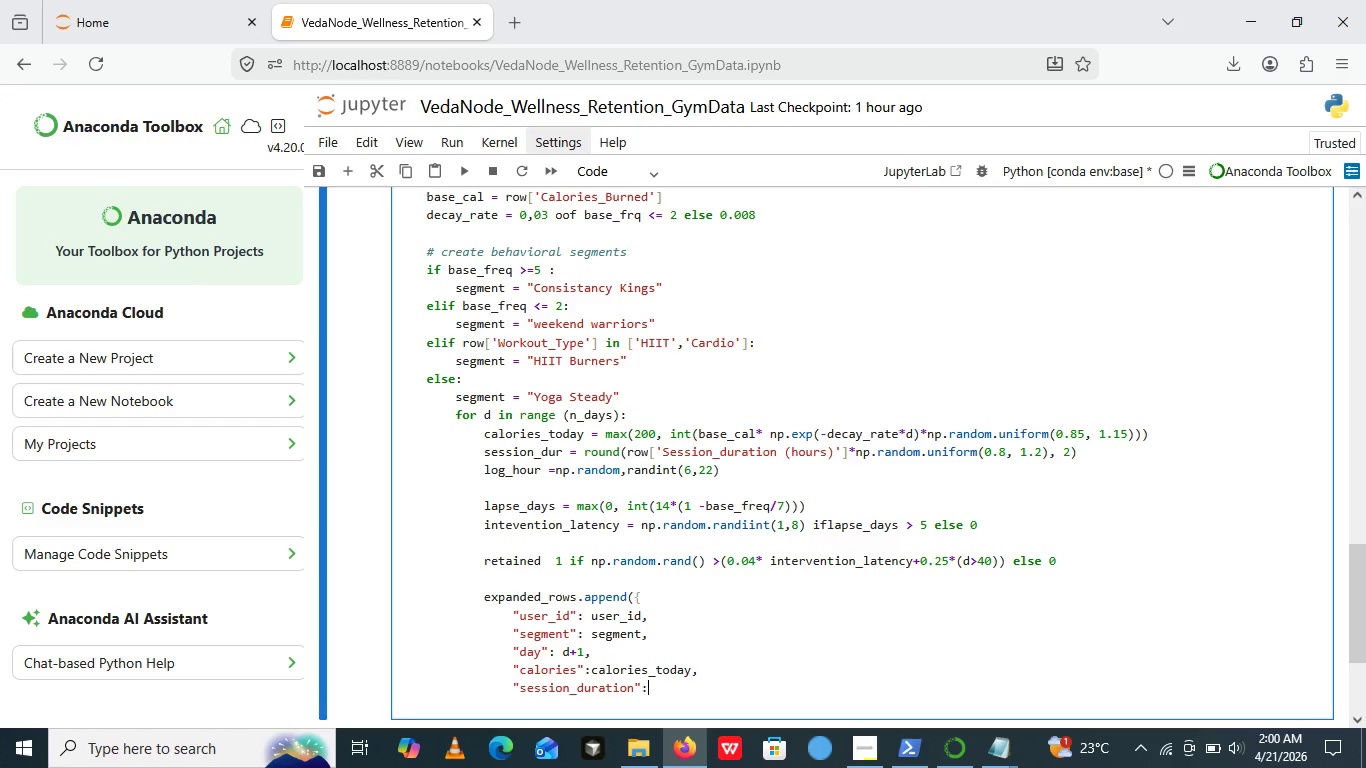 
type(: session_dur,)
 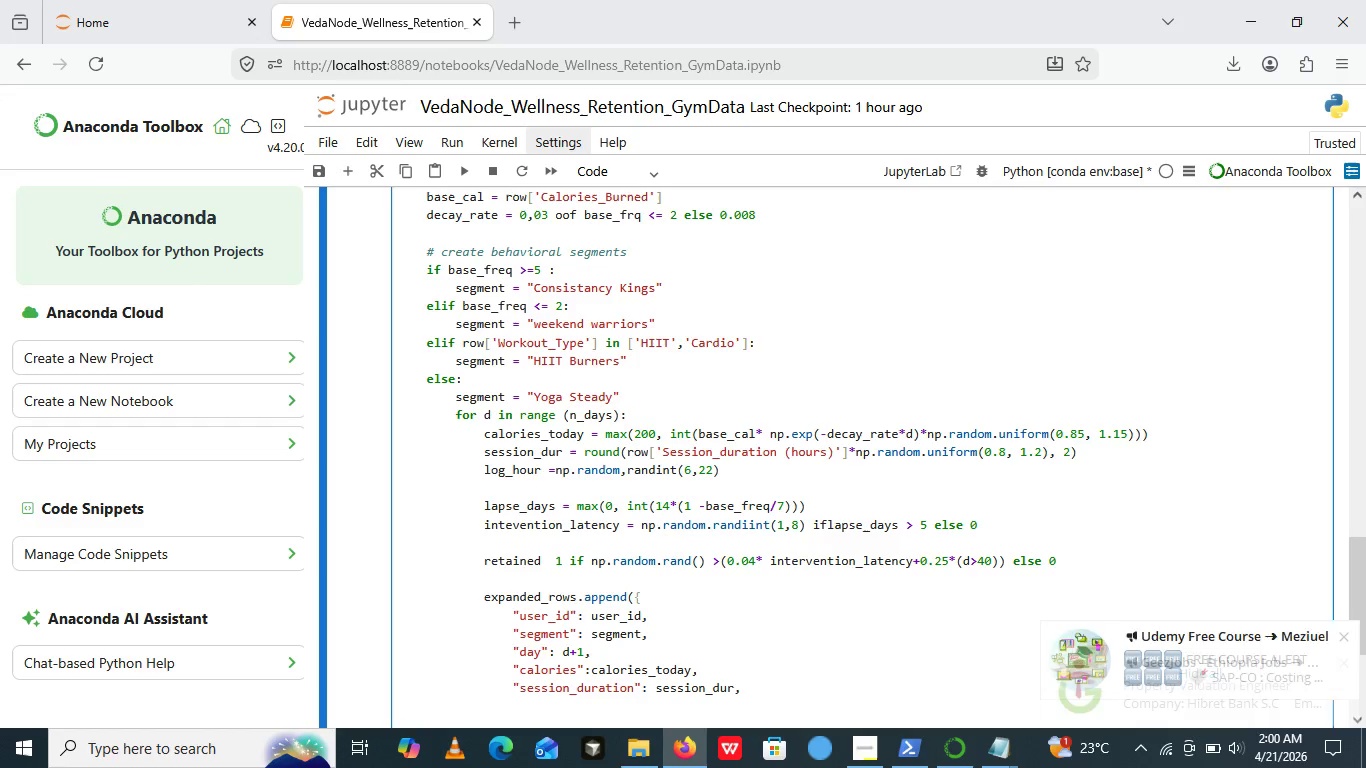 
 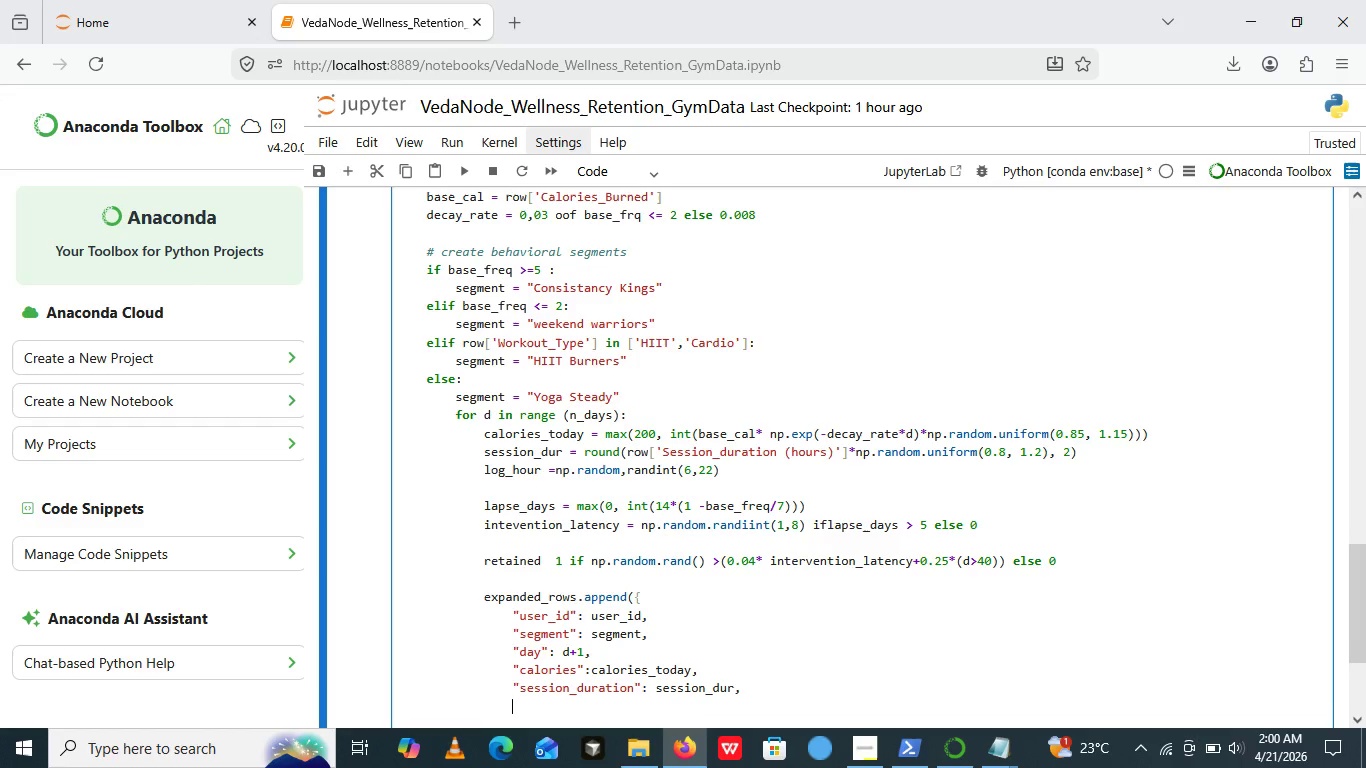 
key(Enter)
 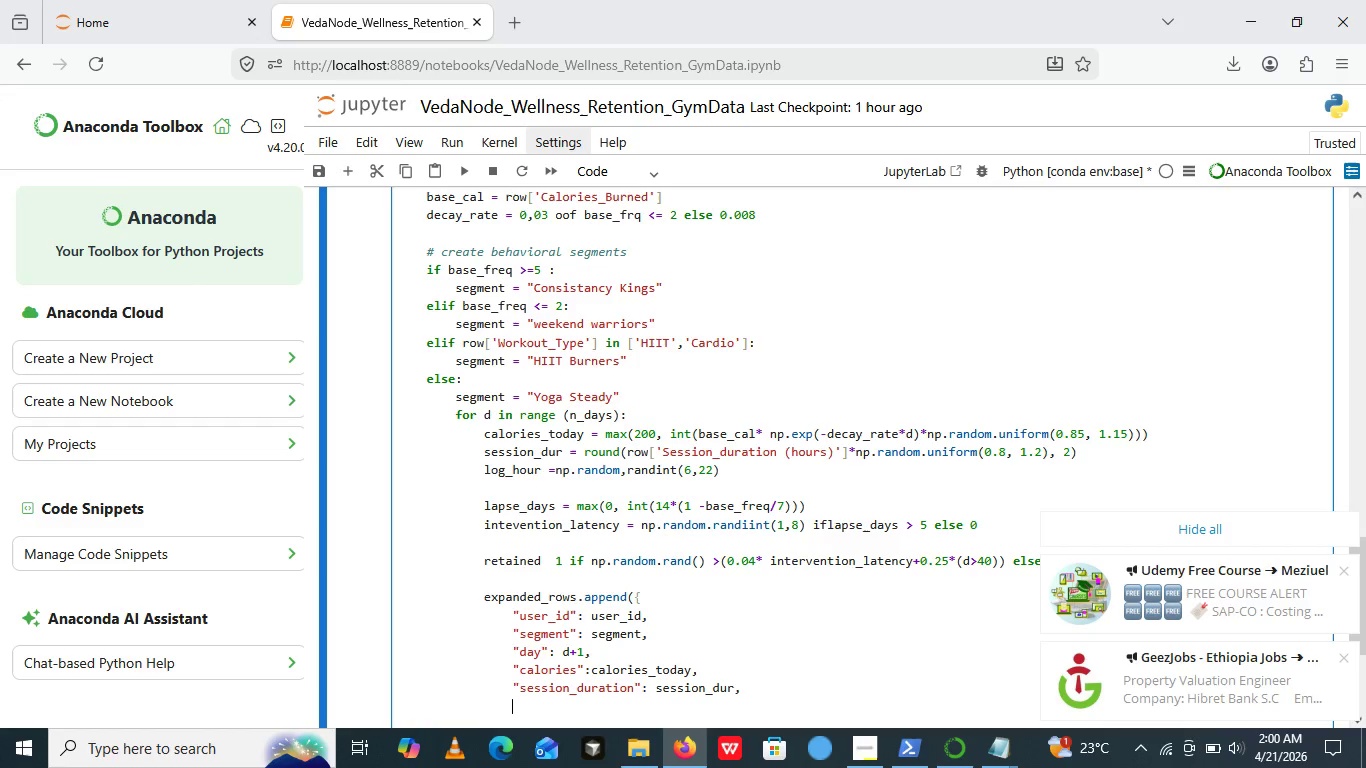 
key(Shift+Quote)
 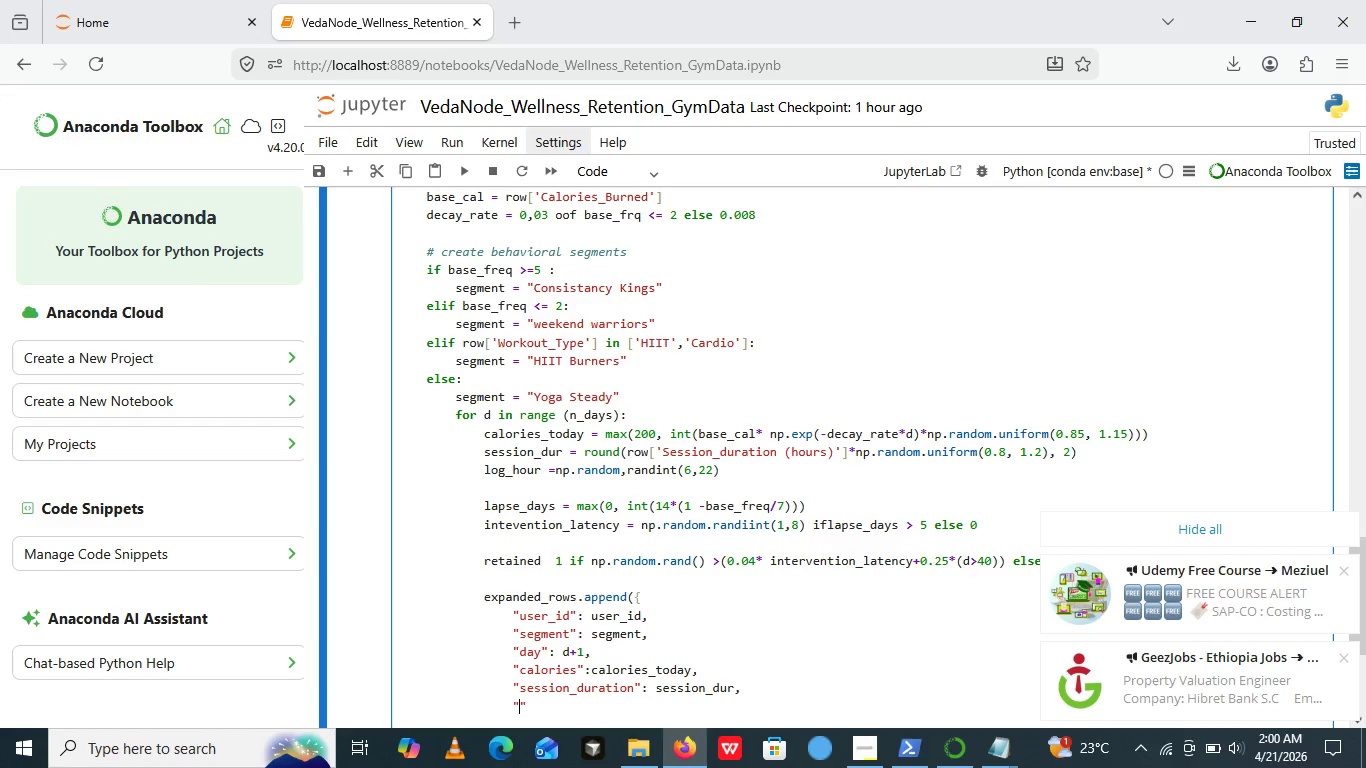 
key(Shift+Quote)
 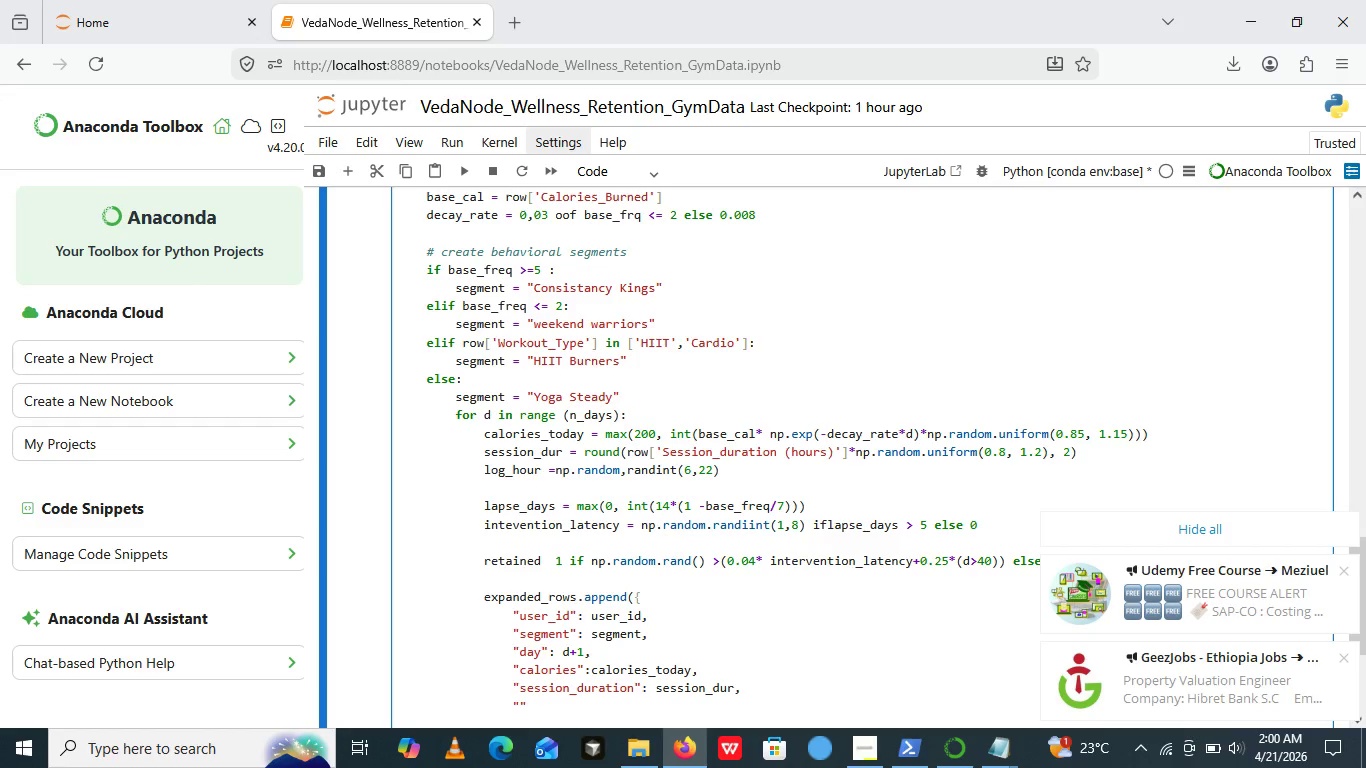 
key(ArrowLeft)
 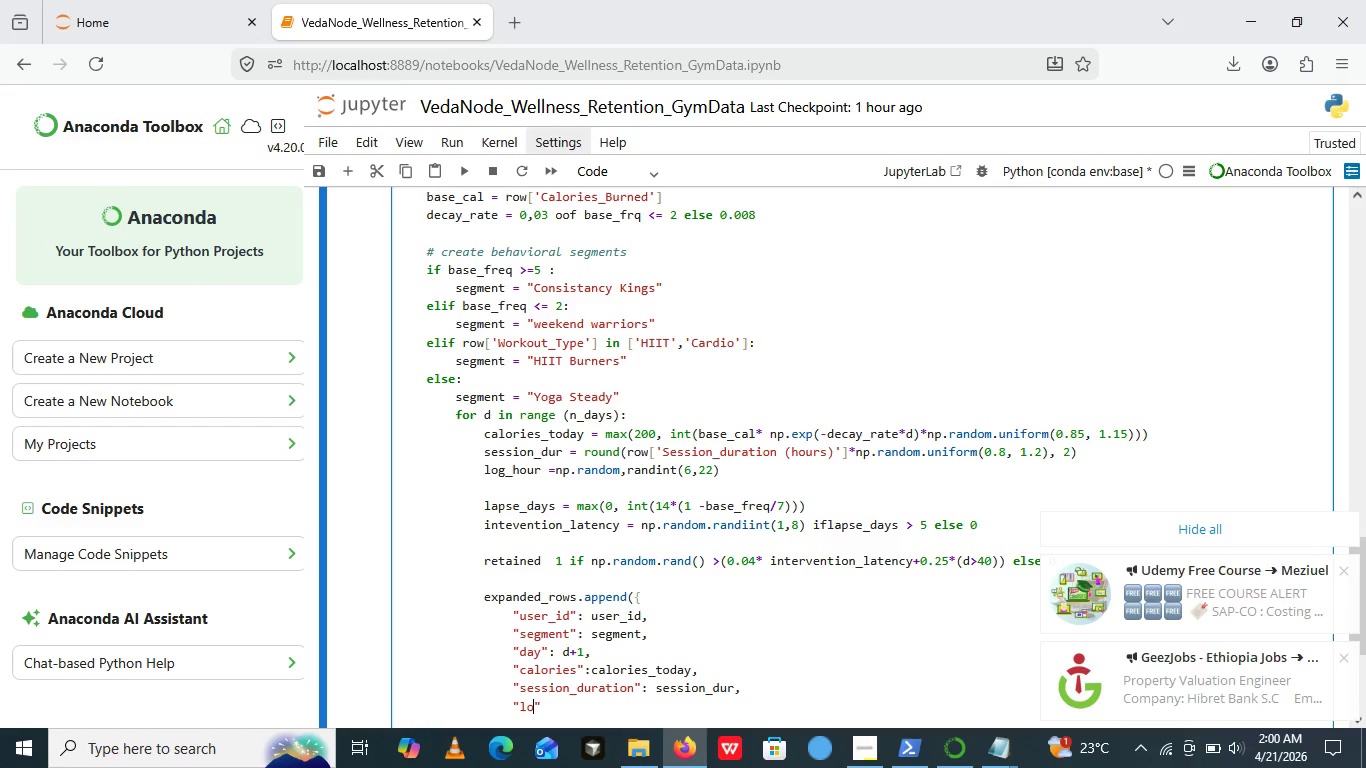 
type(log)
 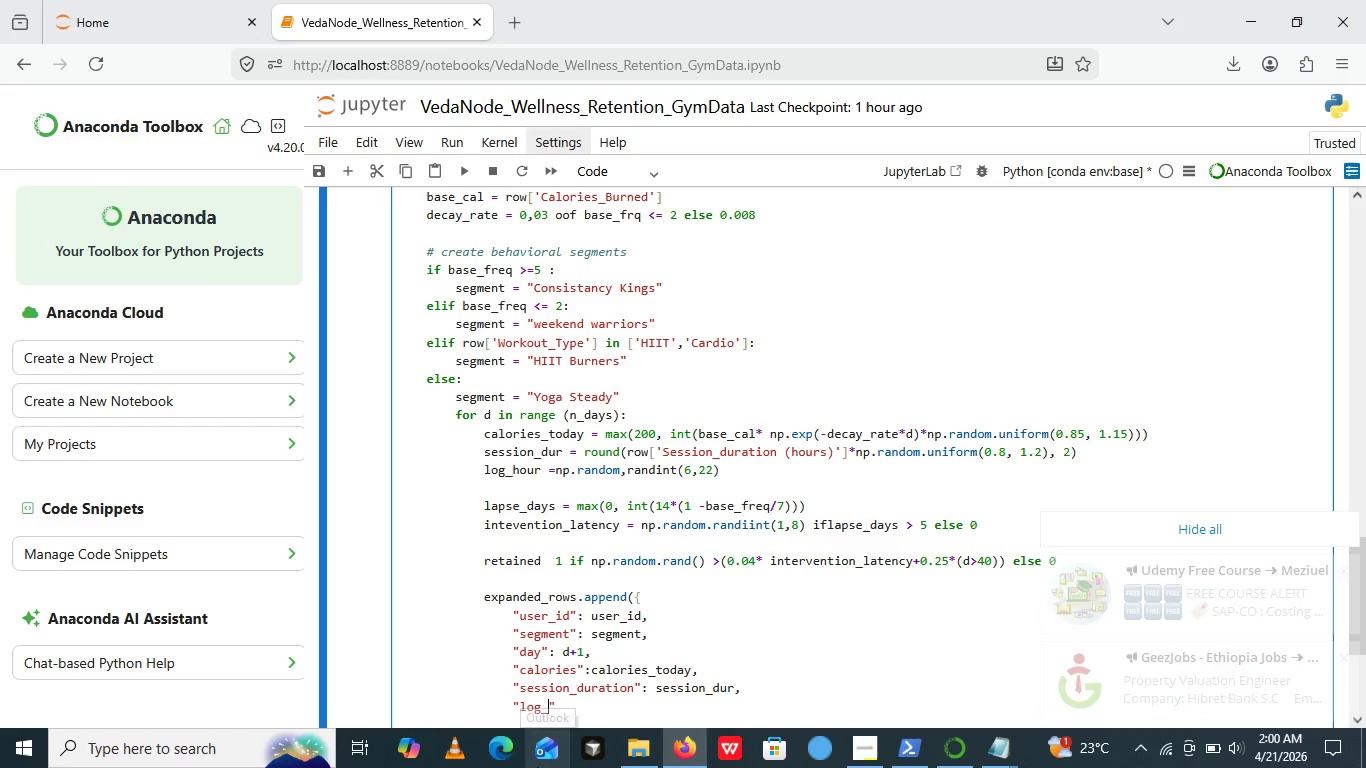 
type(_hi)
key(Backspace)
type(ou)
 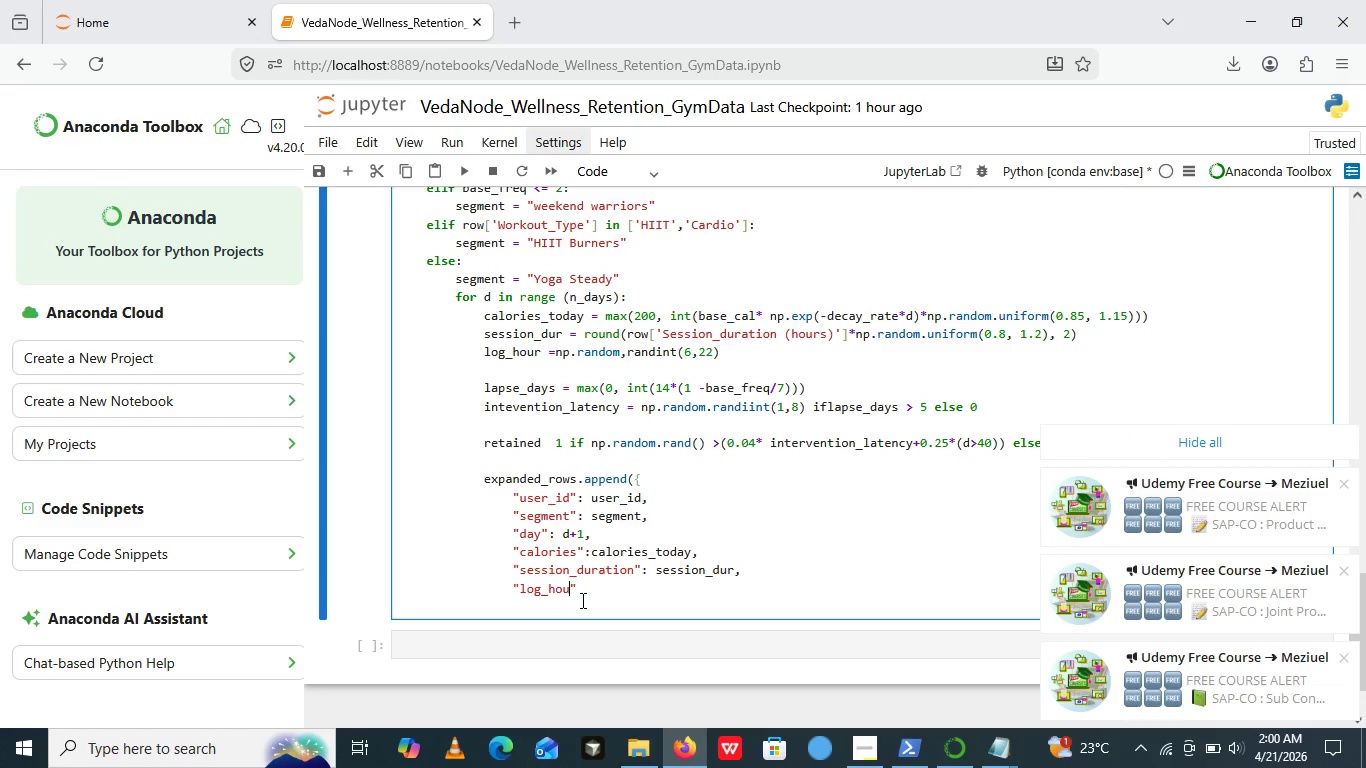 
wait(5.53)
 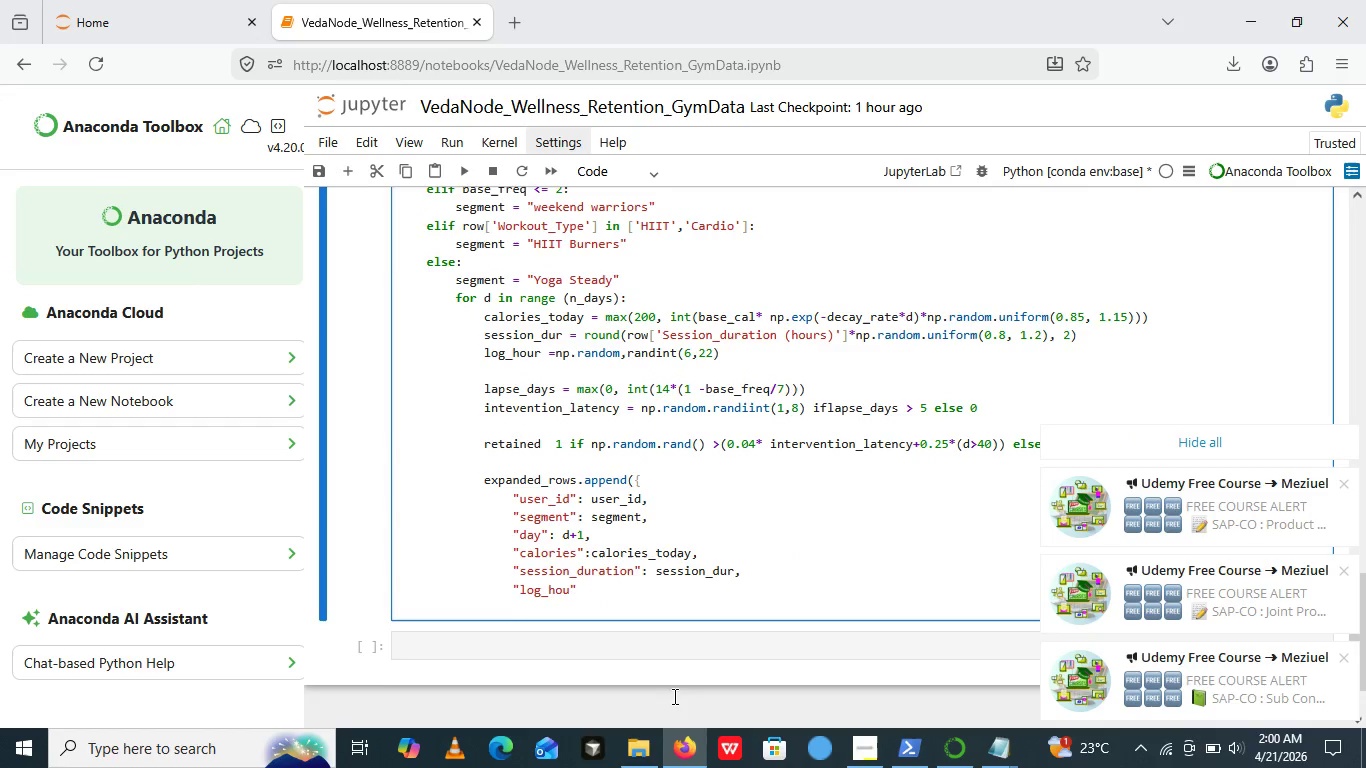 
key(R)
 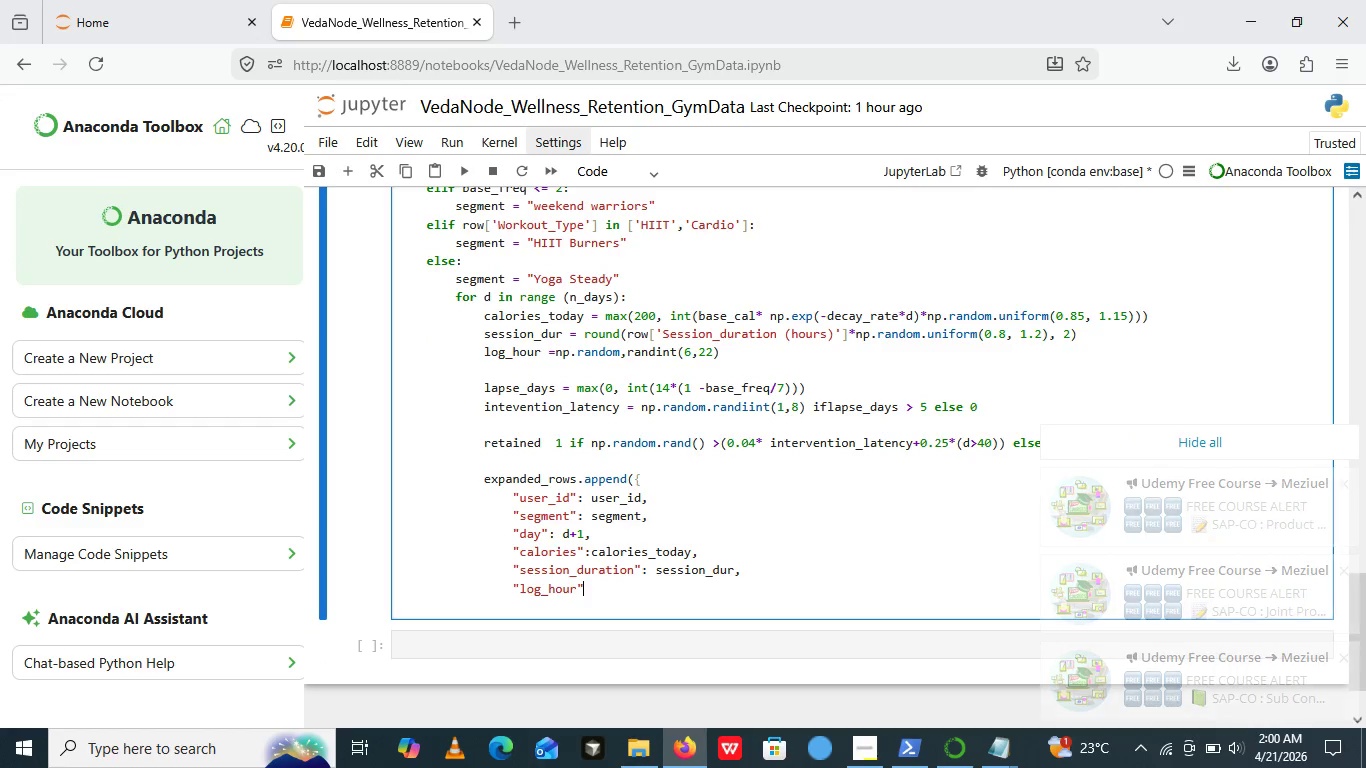 
key(ArrowRight)
 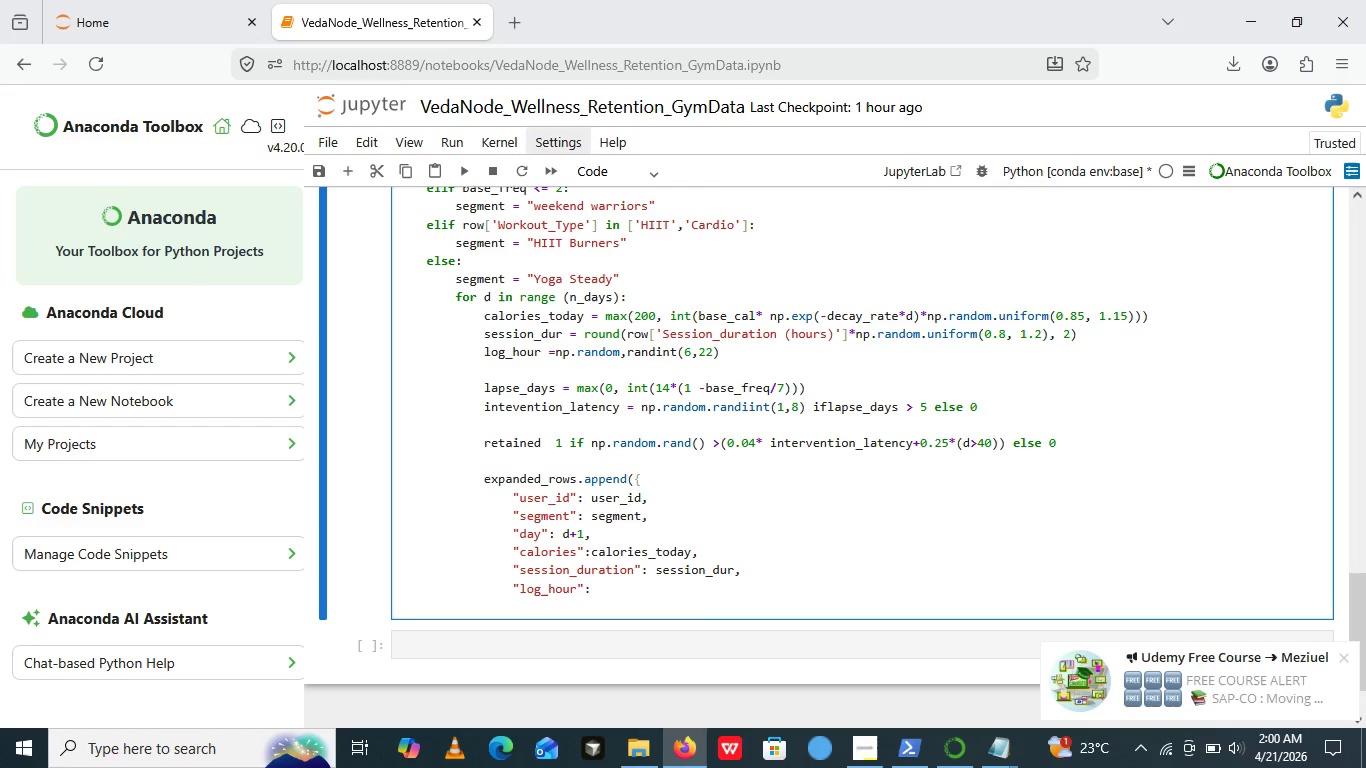 
type(: lg)
key(Backspace)
type(og_hour)
 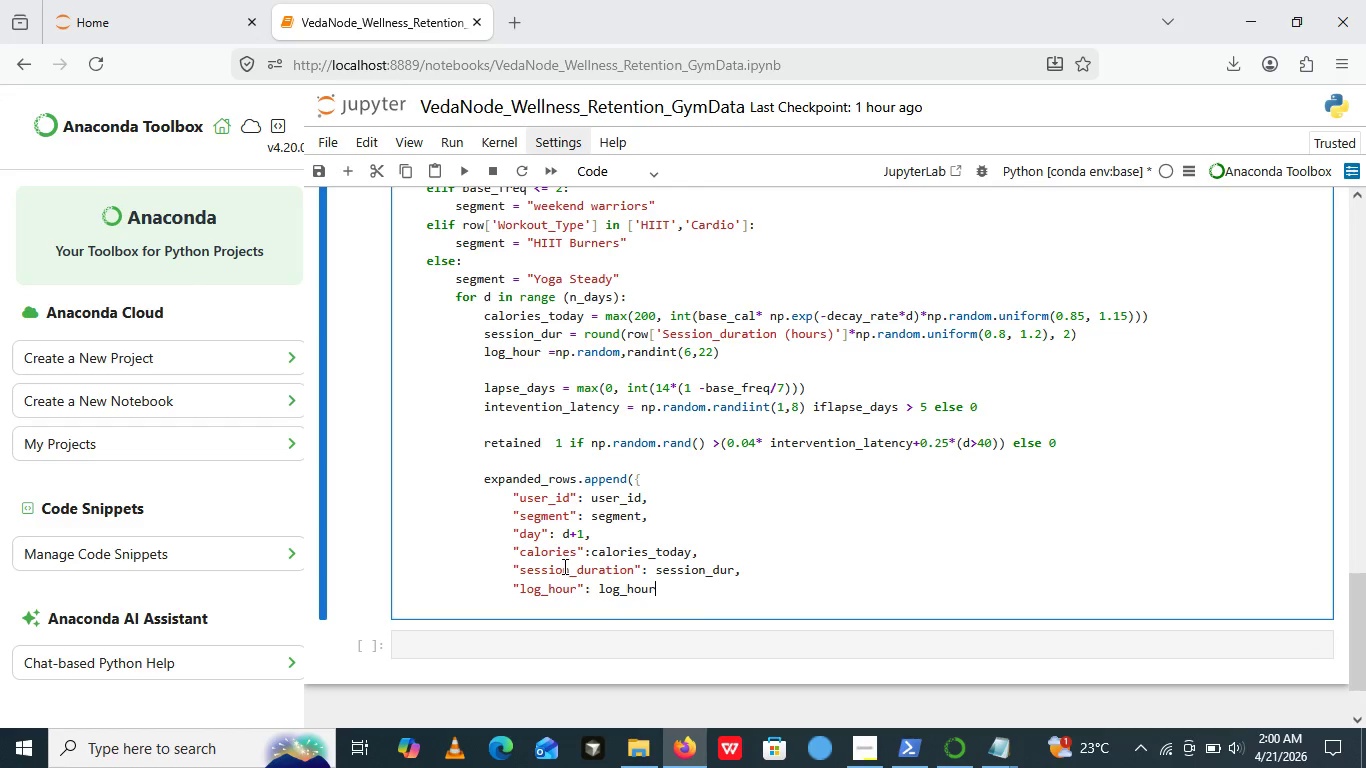 
key(Comma)
 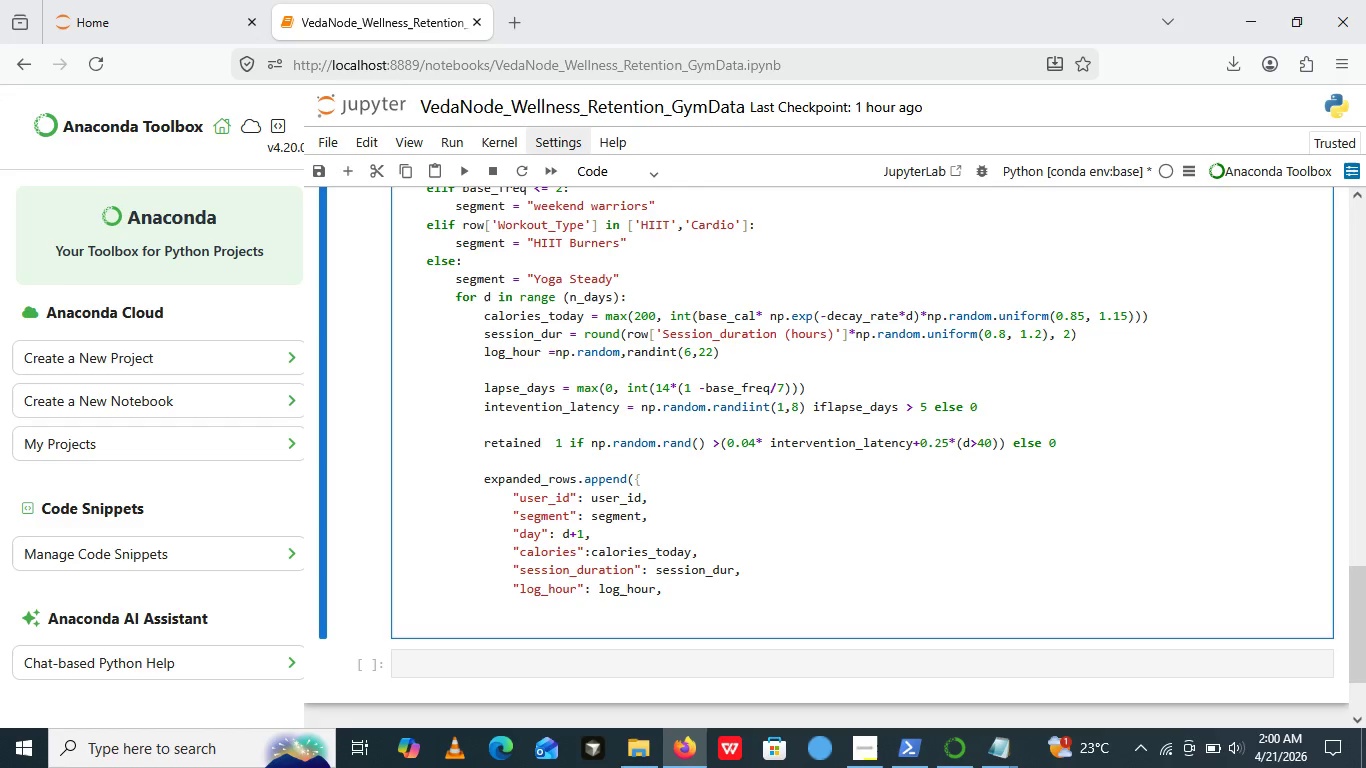 
key(Enter)
 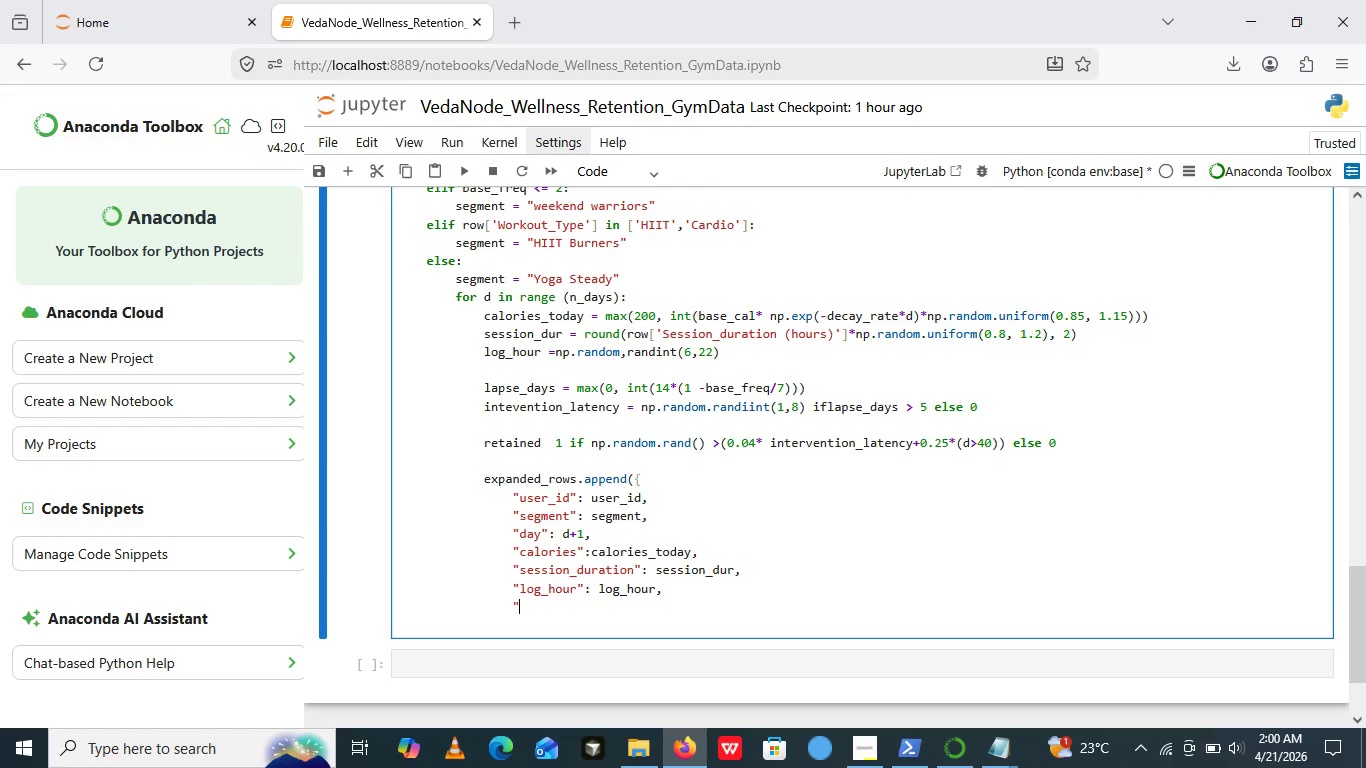 
key(Shift+Quote)
 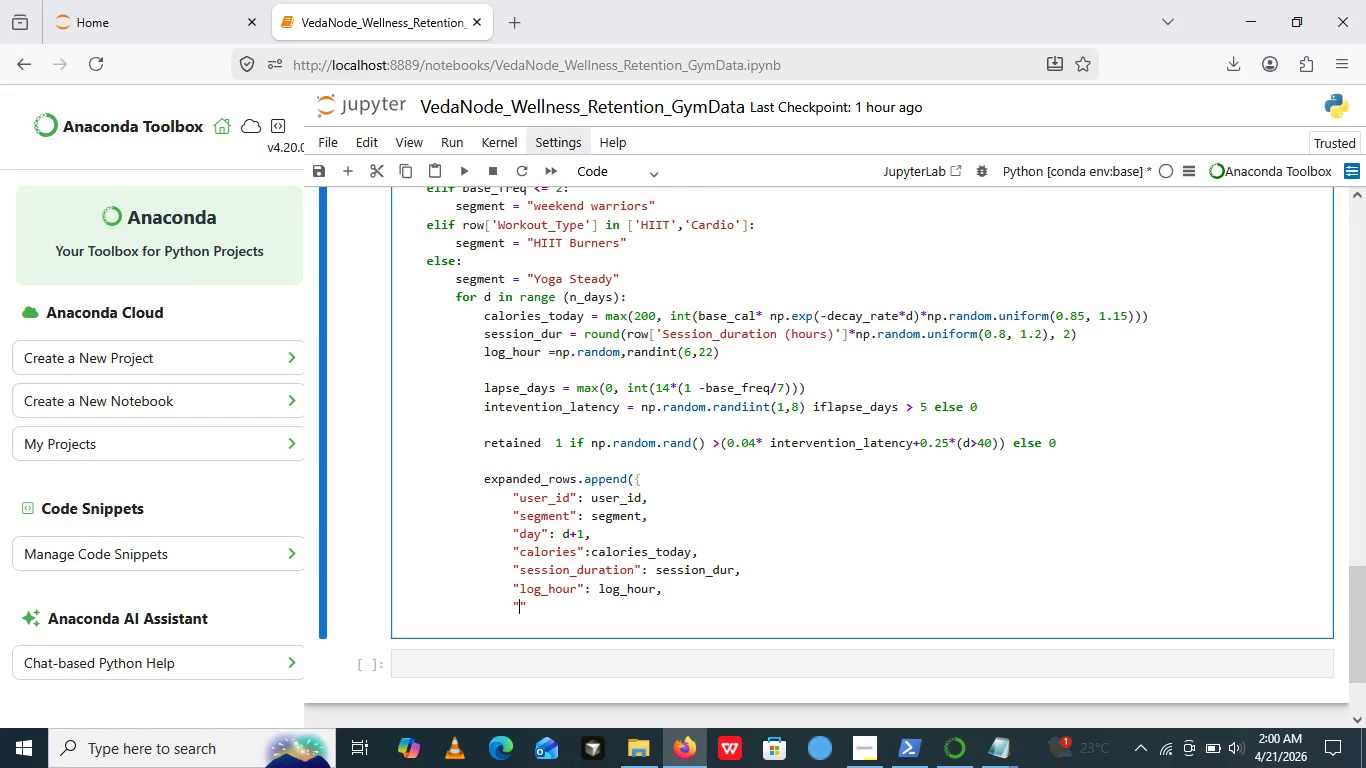 
key(Shift+Quote)
 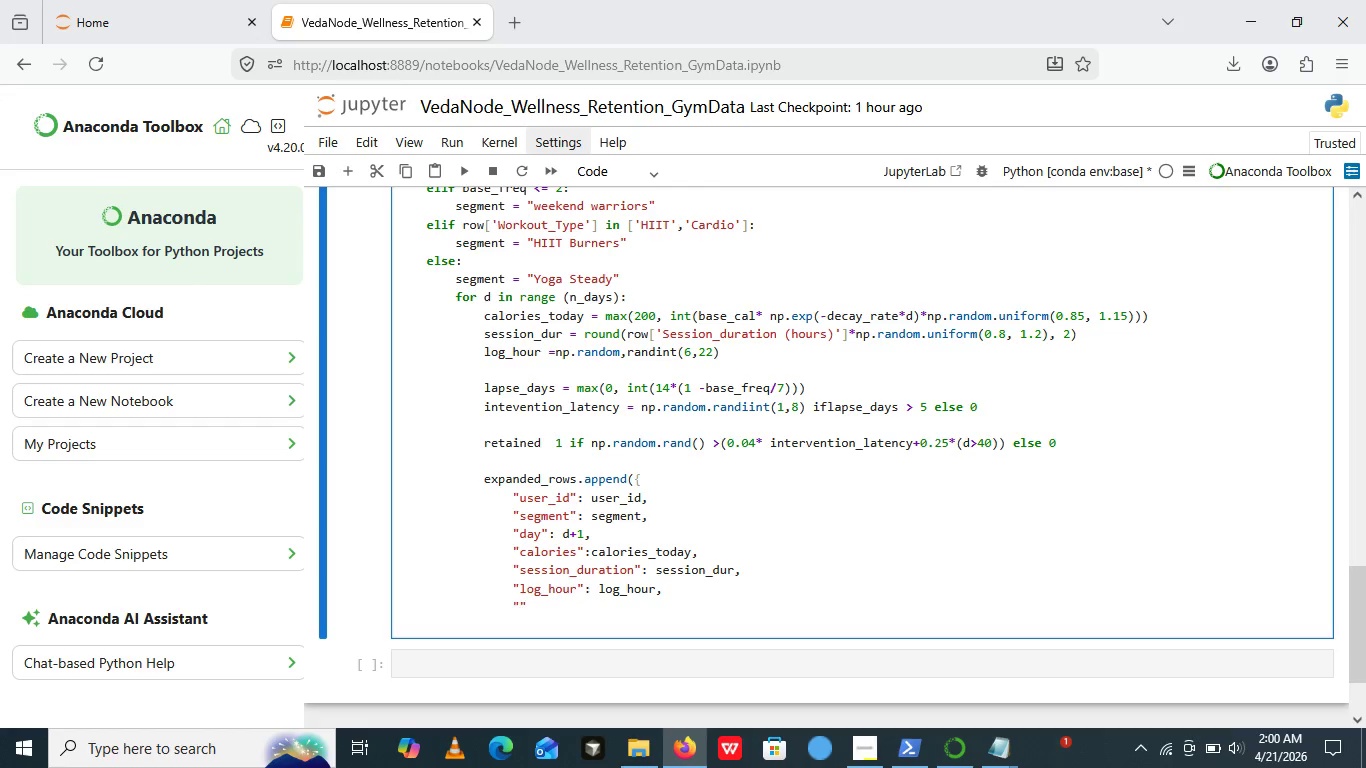 
key(ArrowLeft)
 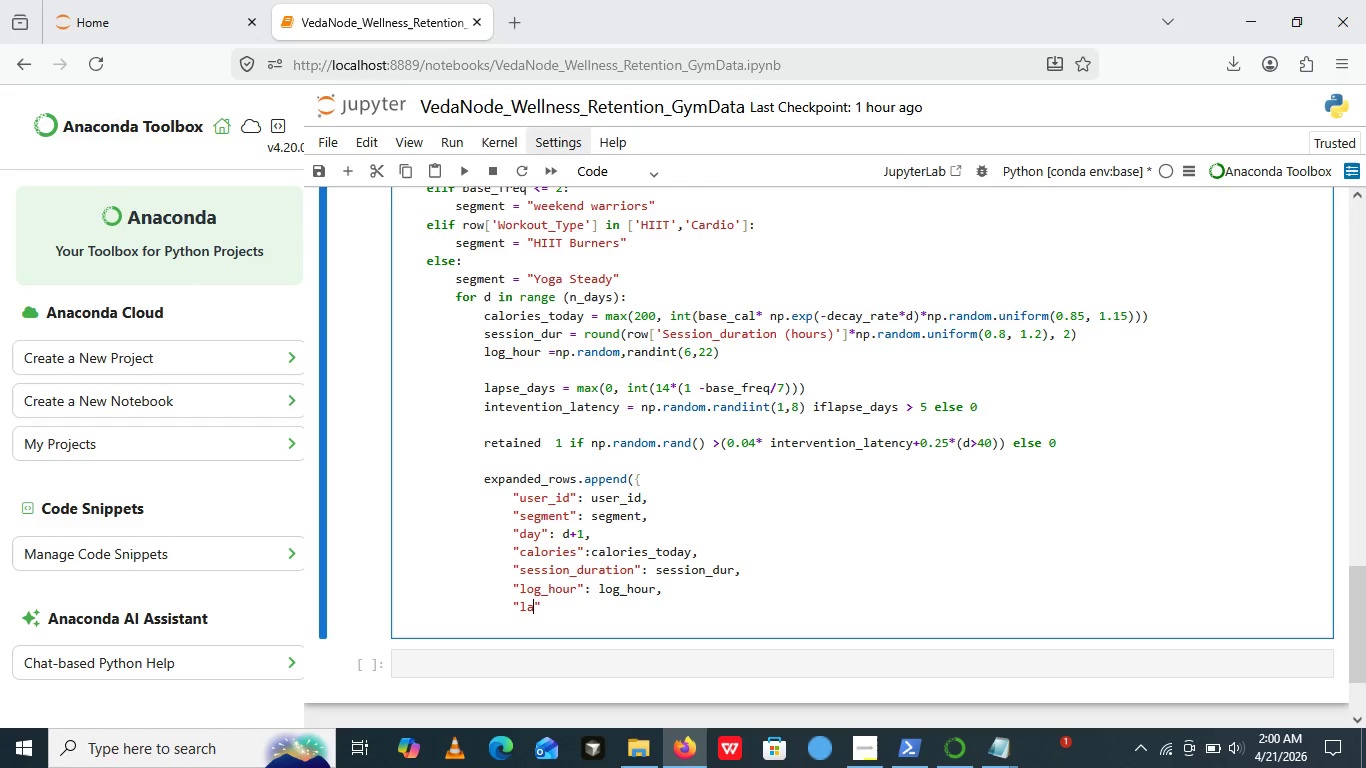 
type(lapse_days)
 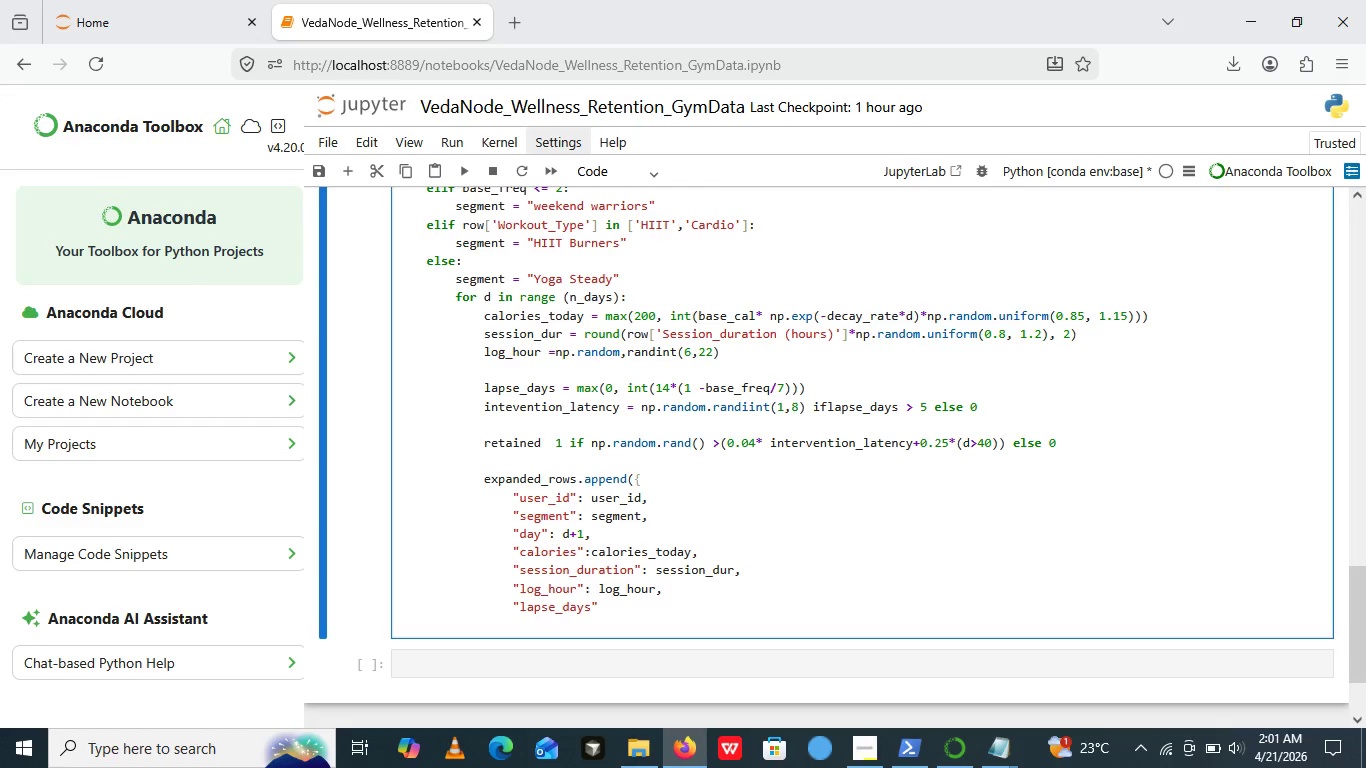 
key(ArrowRight)
 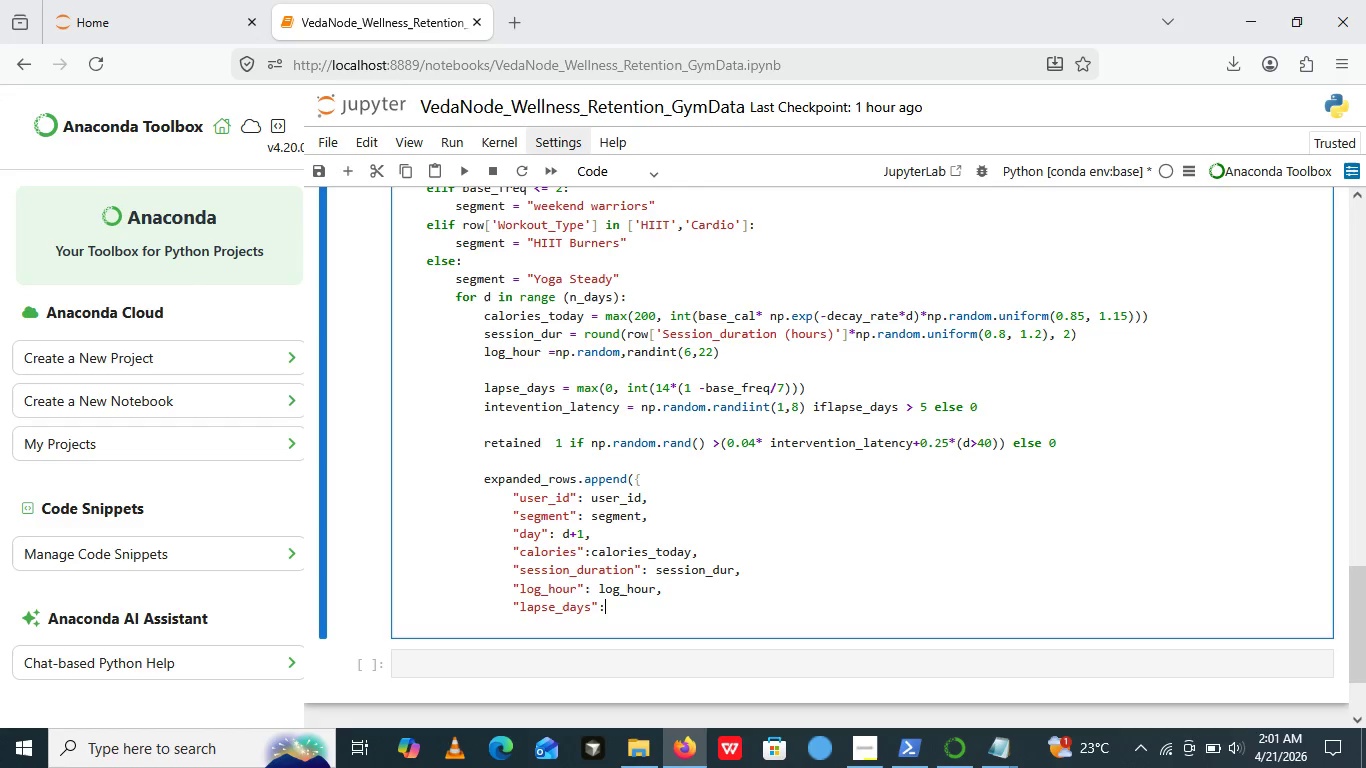 
key(Shift+Semicolon)
 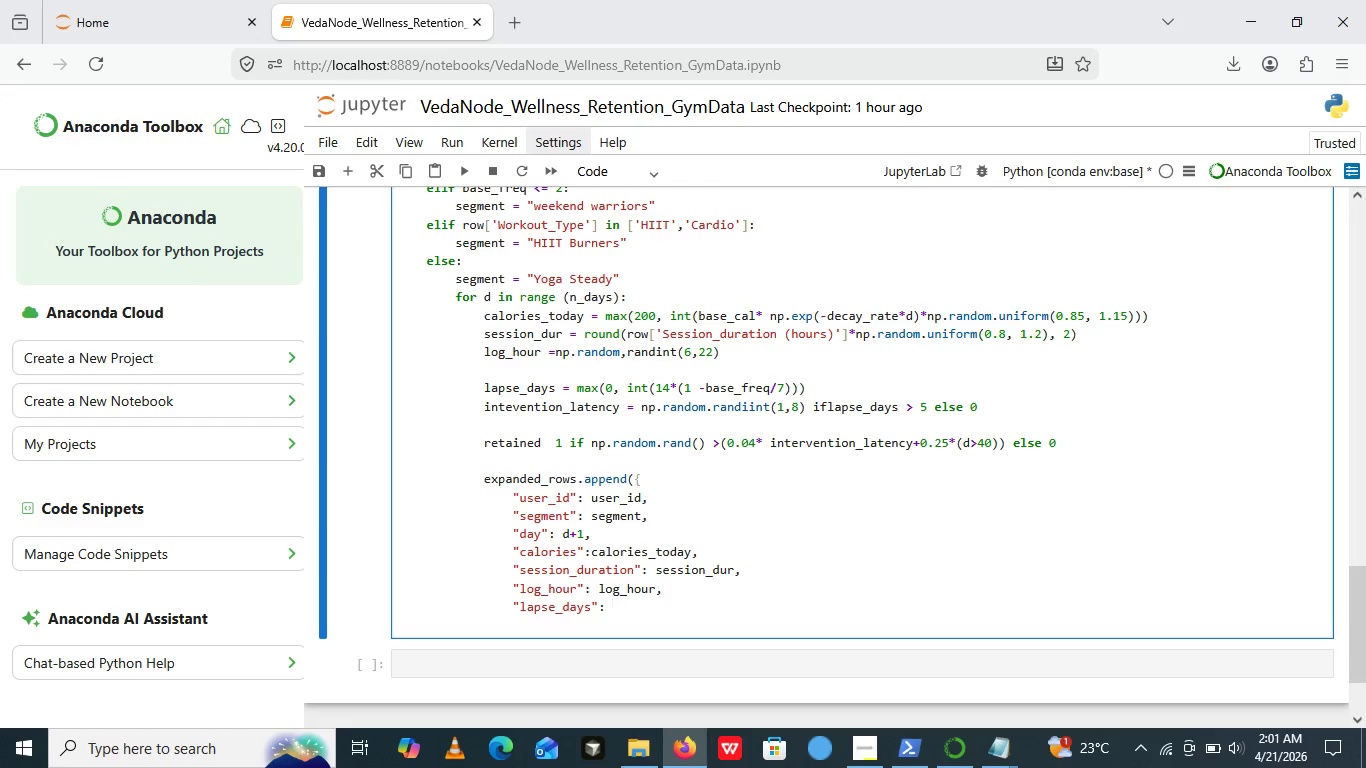 
key(Space)
 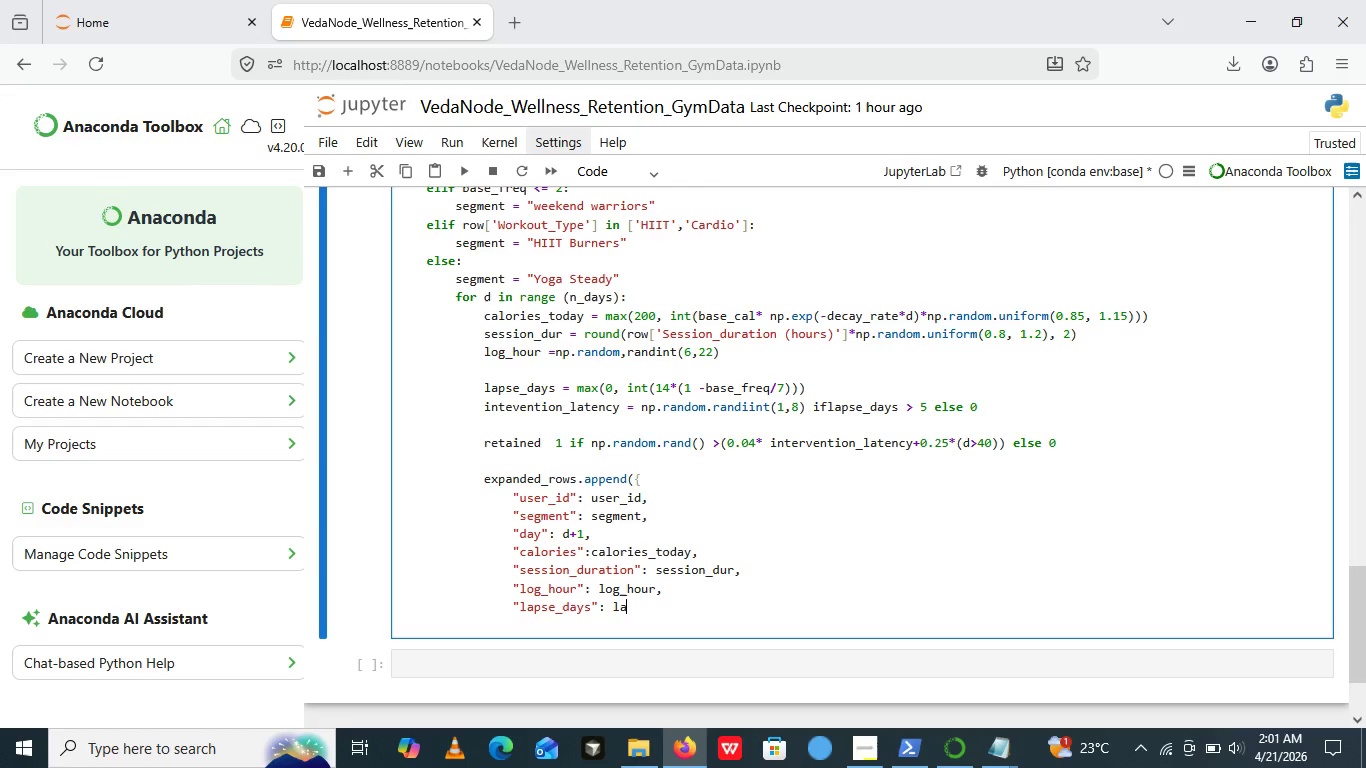 
type(lapse_days,)
 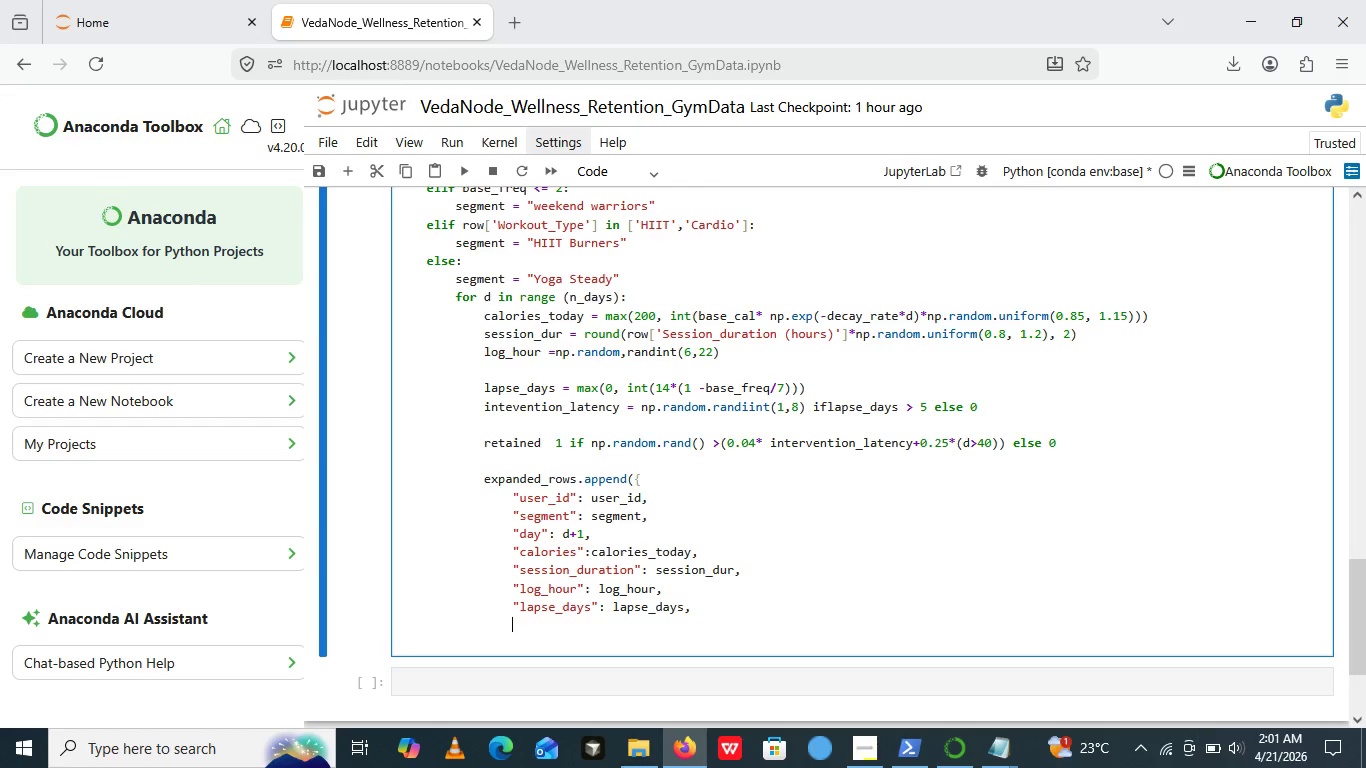 
 